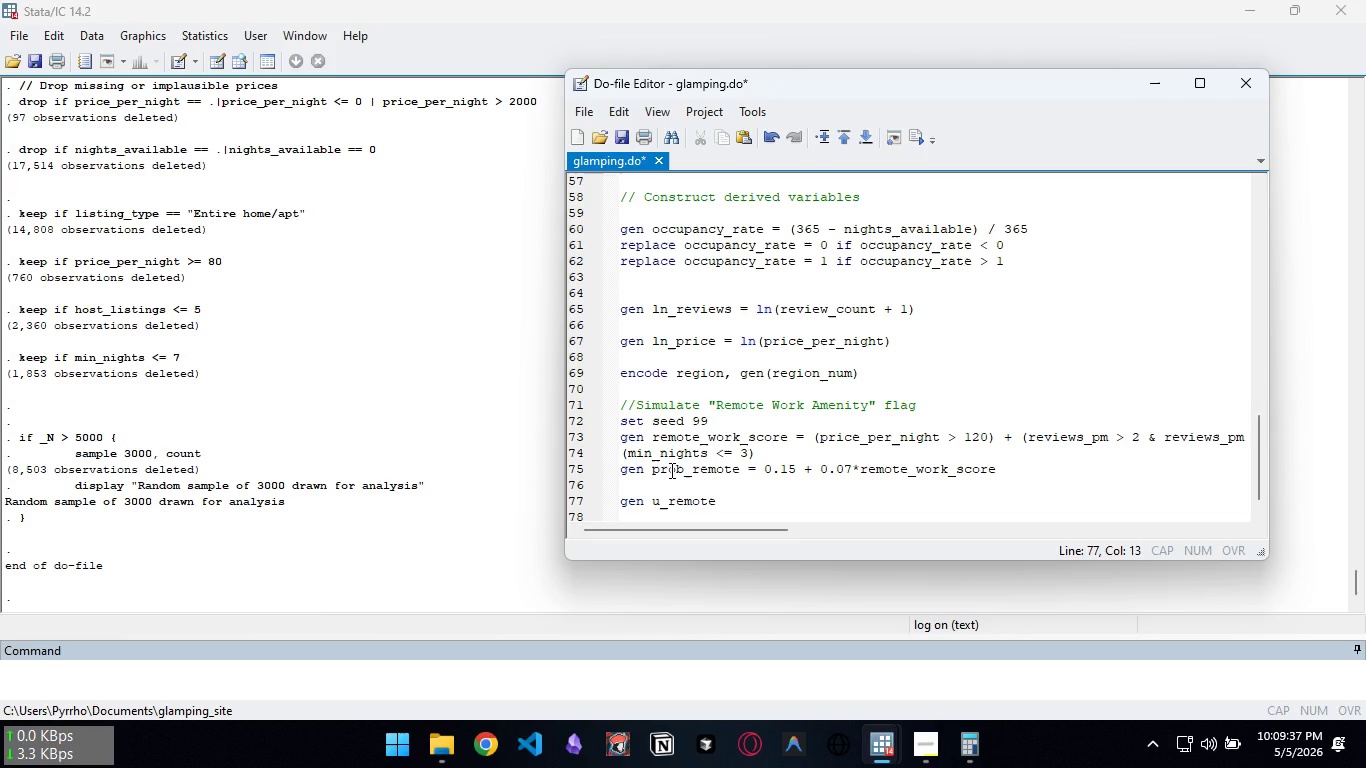 
hold_key(key=ShiftLeft, duration=1.45)
 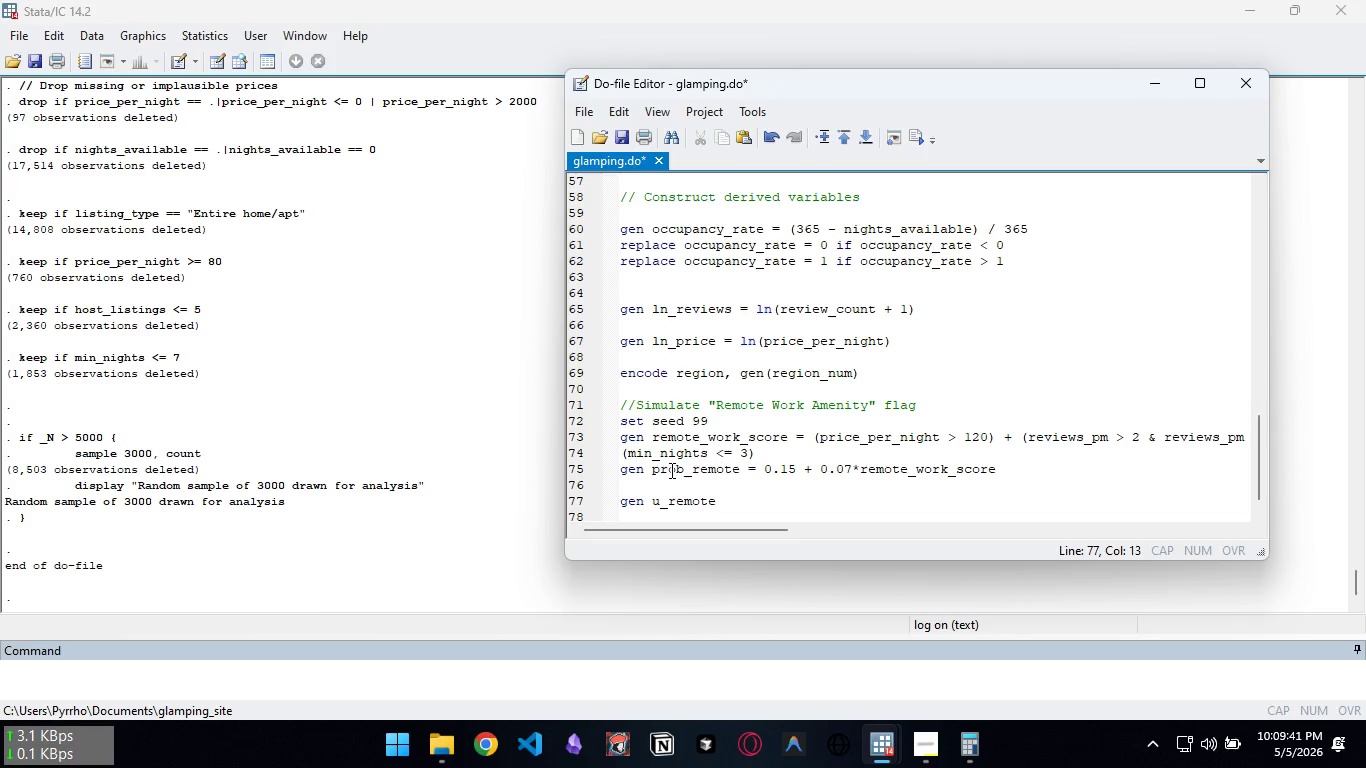 
type(= runiform())
 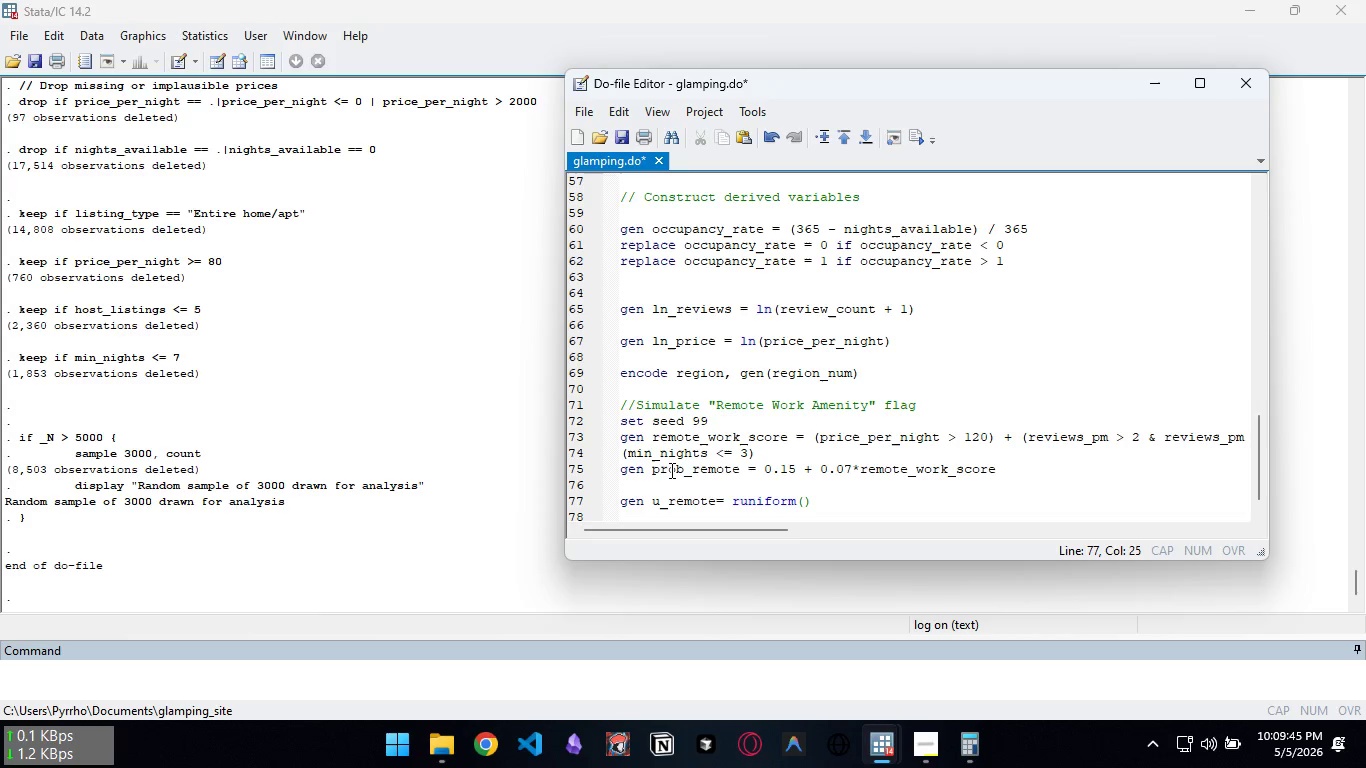 
key(Enter)
 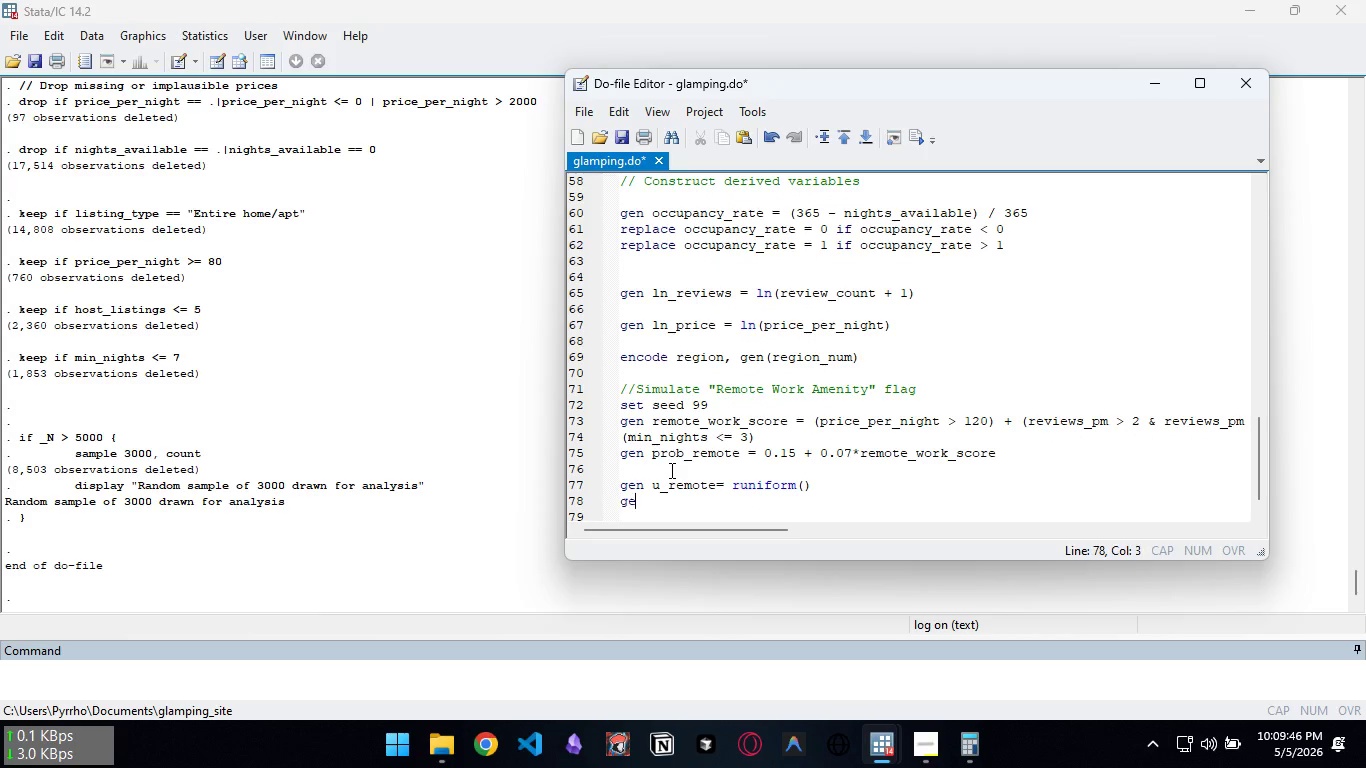 
type(gen remote_work_academy = (u_remote < prob_rate)
key(Backspace)
key(Backspace)
key(Backspace)
type(emote))
 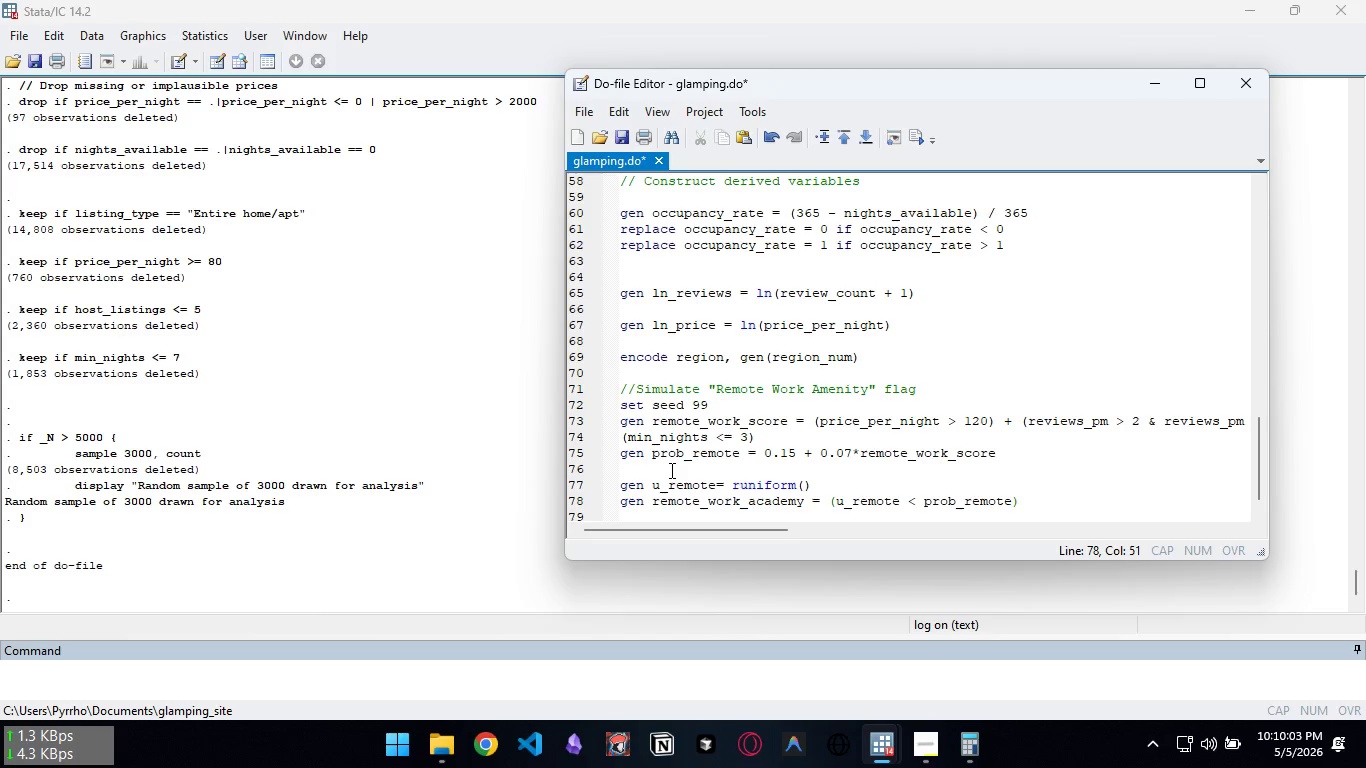 
key(Enter)
 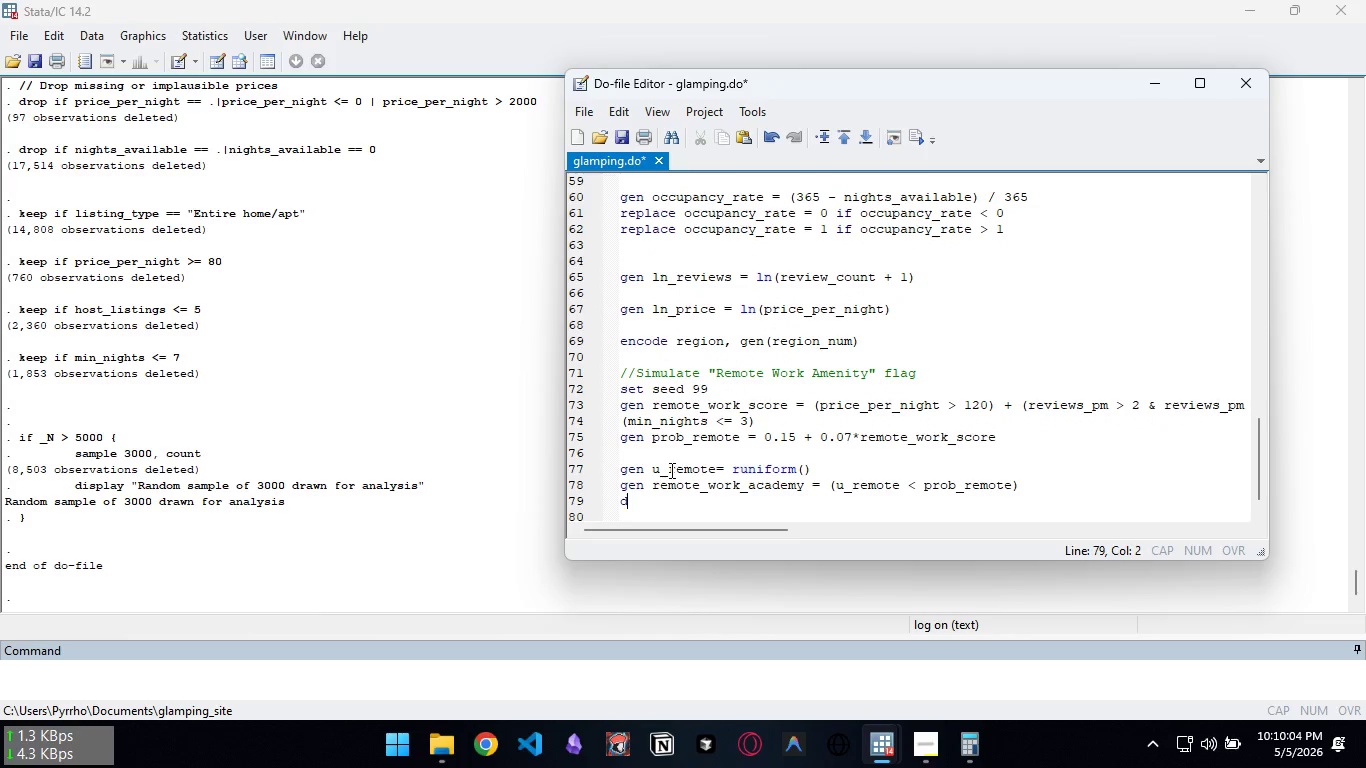 
type(drop u_remote pri)
key(Backspace)
type(ob_remote remote_work_scro)
key(Backspace)
key(Backspace)
type(ore)
 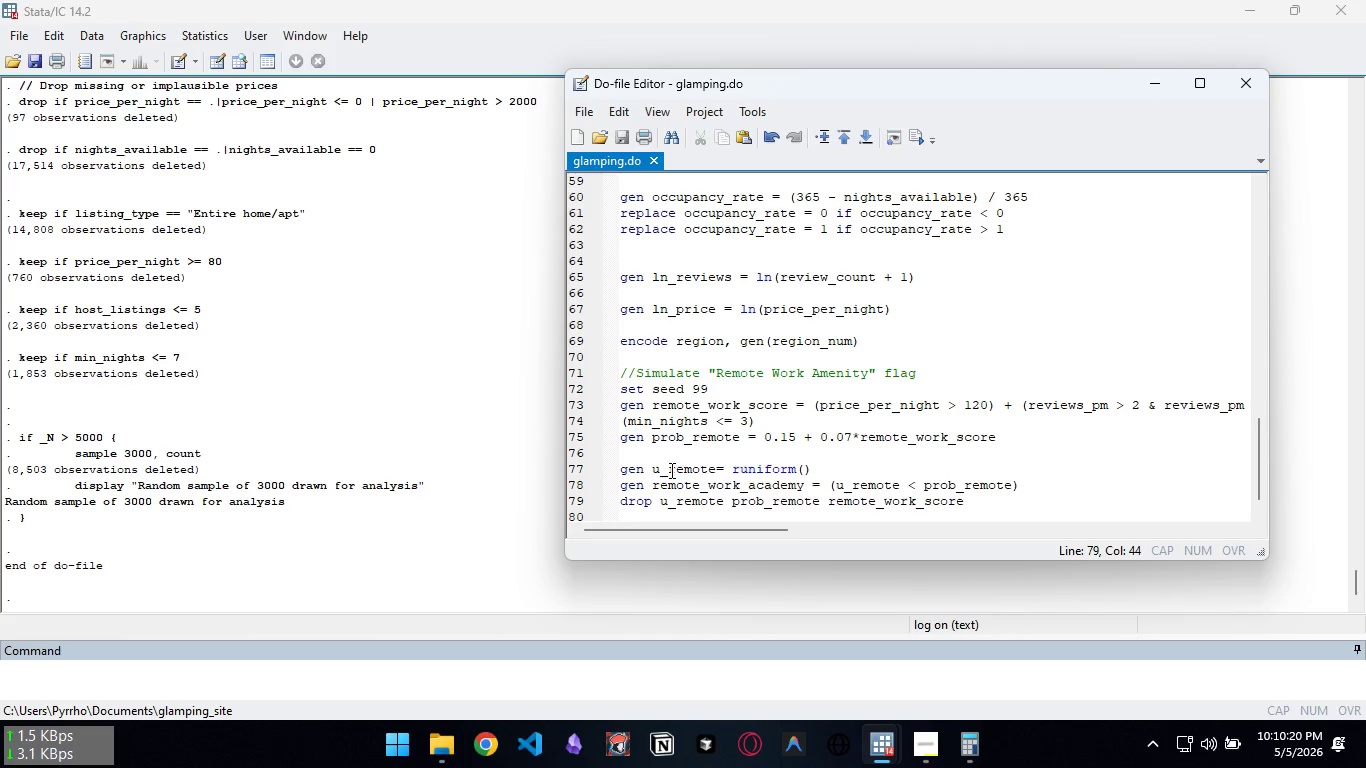 
key(Control+S)
 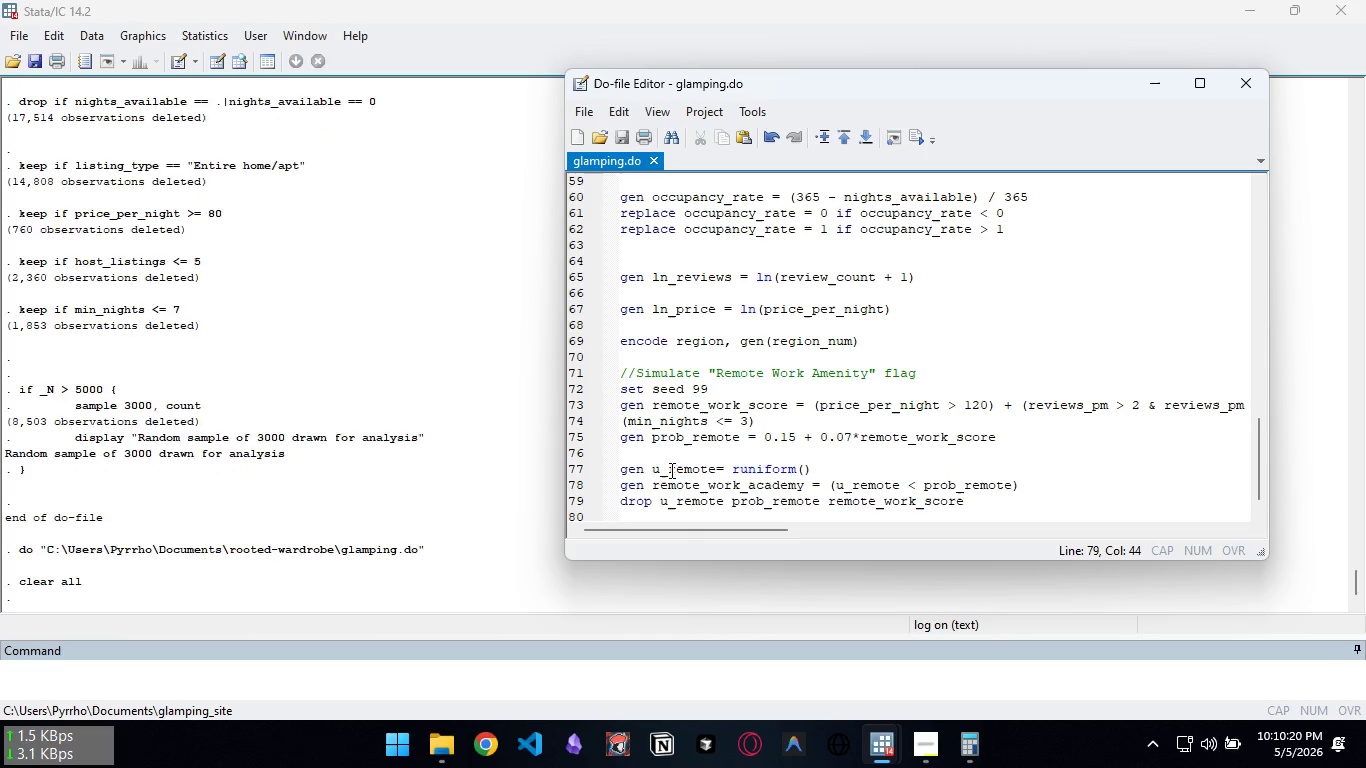 
key(Control+D)
 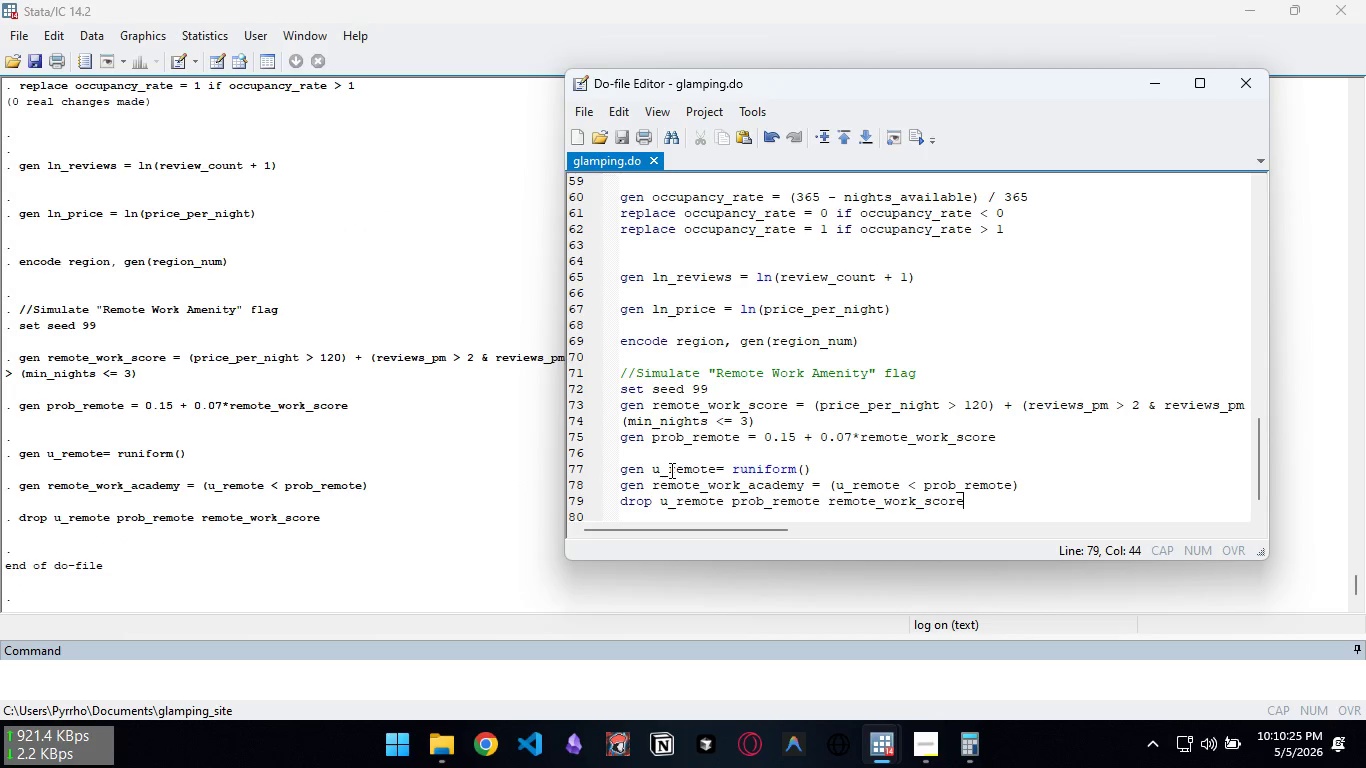 
wait(6.48)
 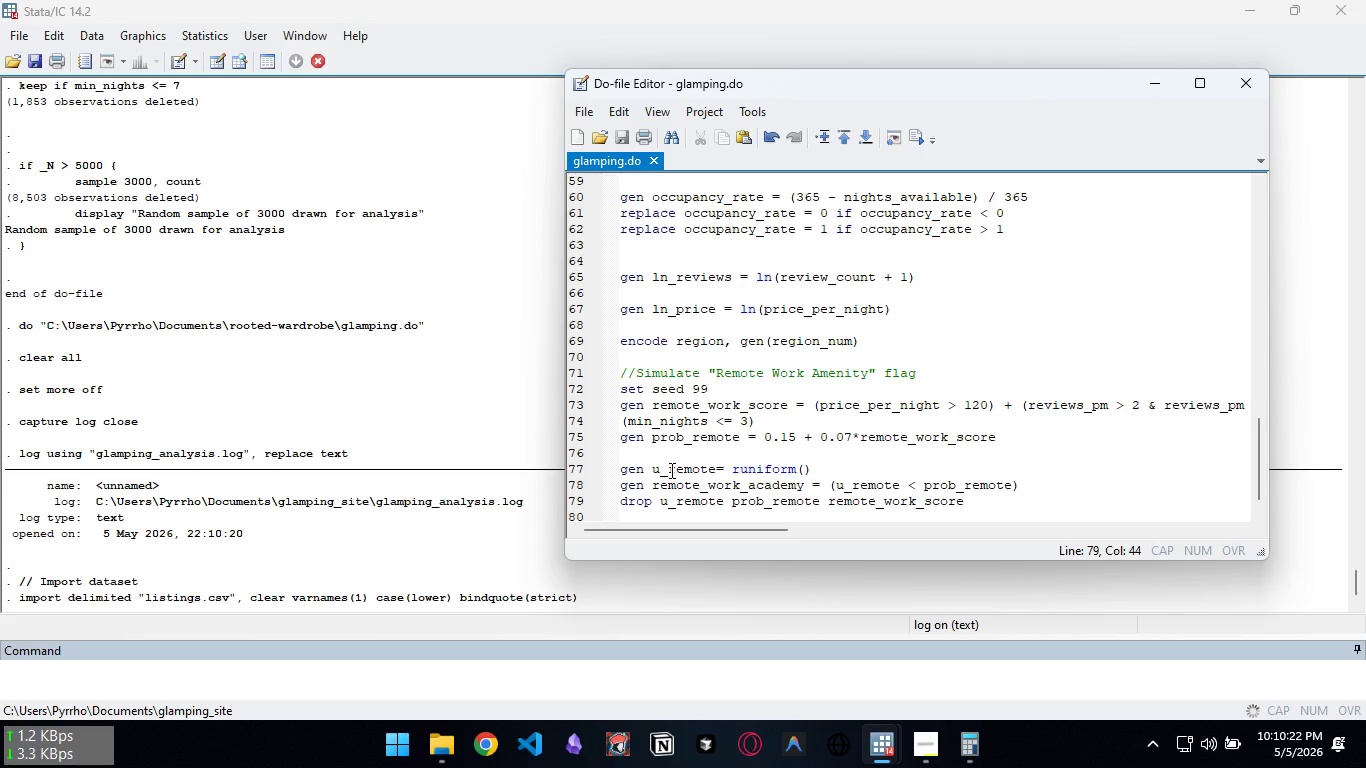 
key(Enter)
 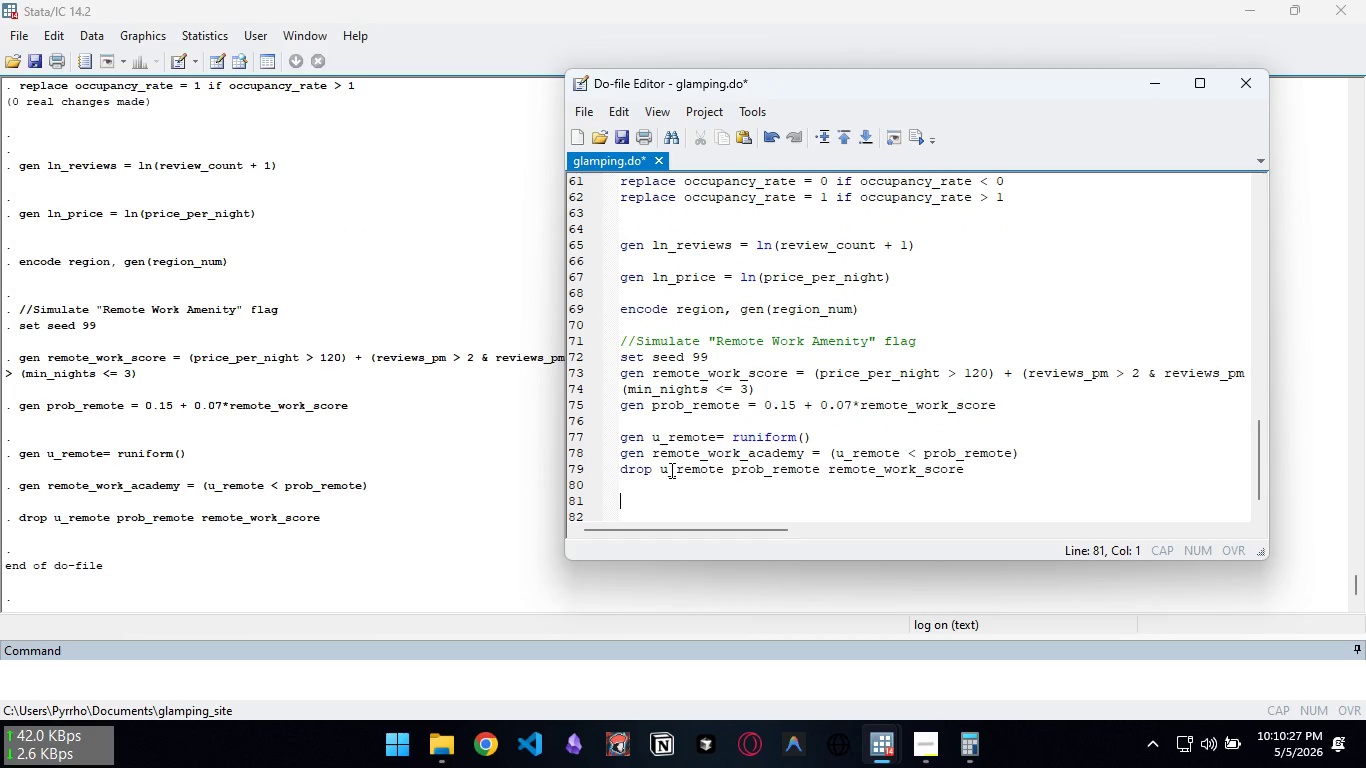 
key(Enter)
 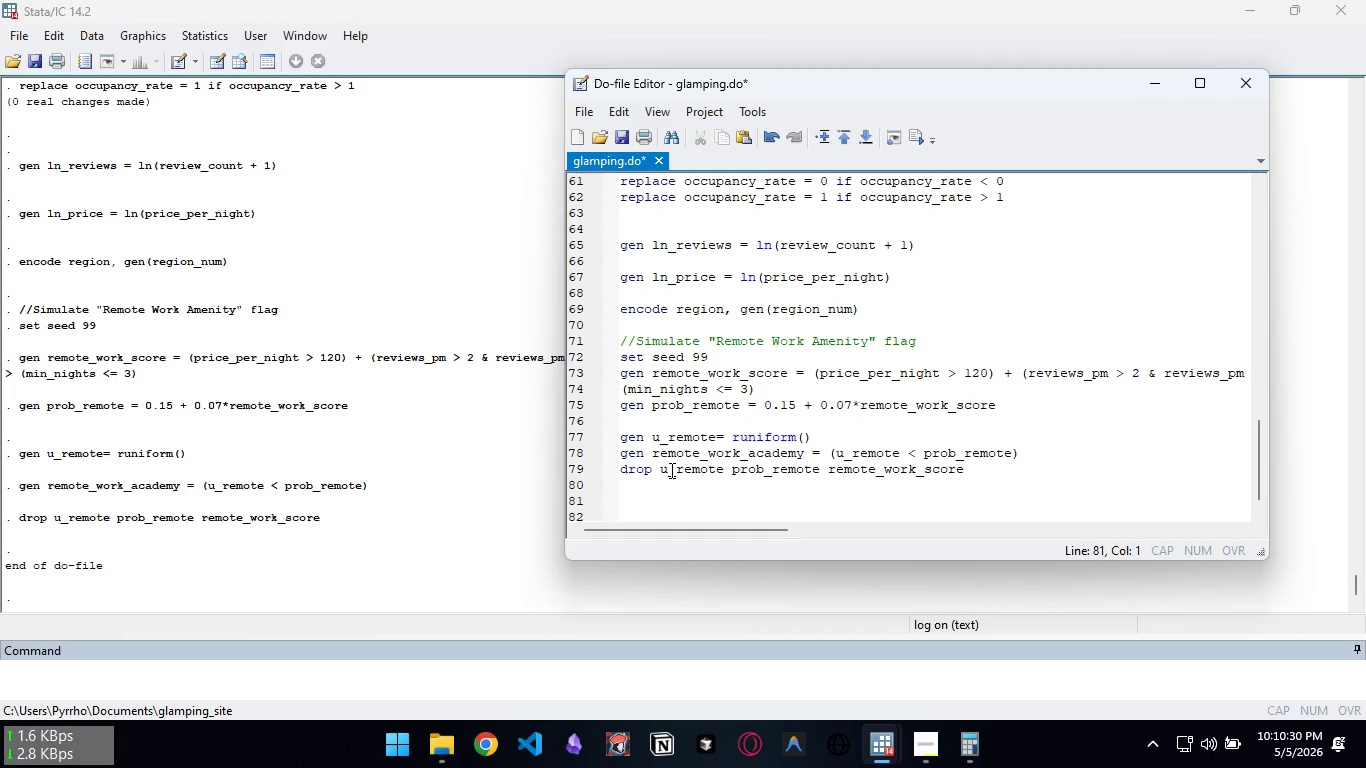 
wait(8.14)
 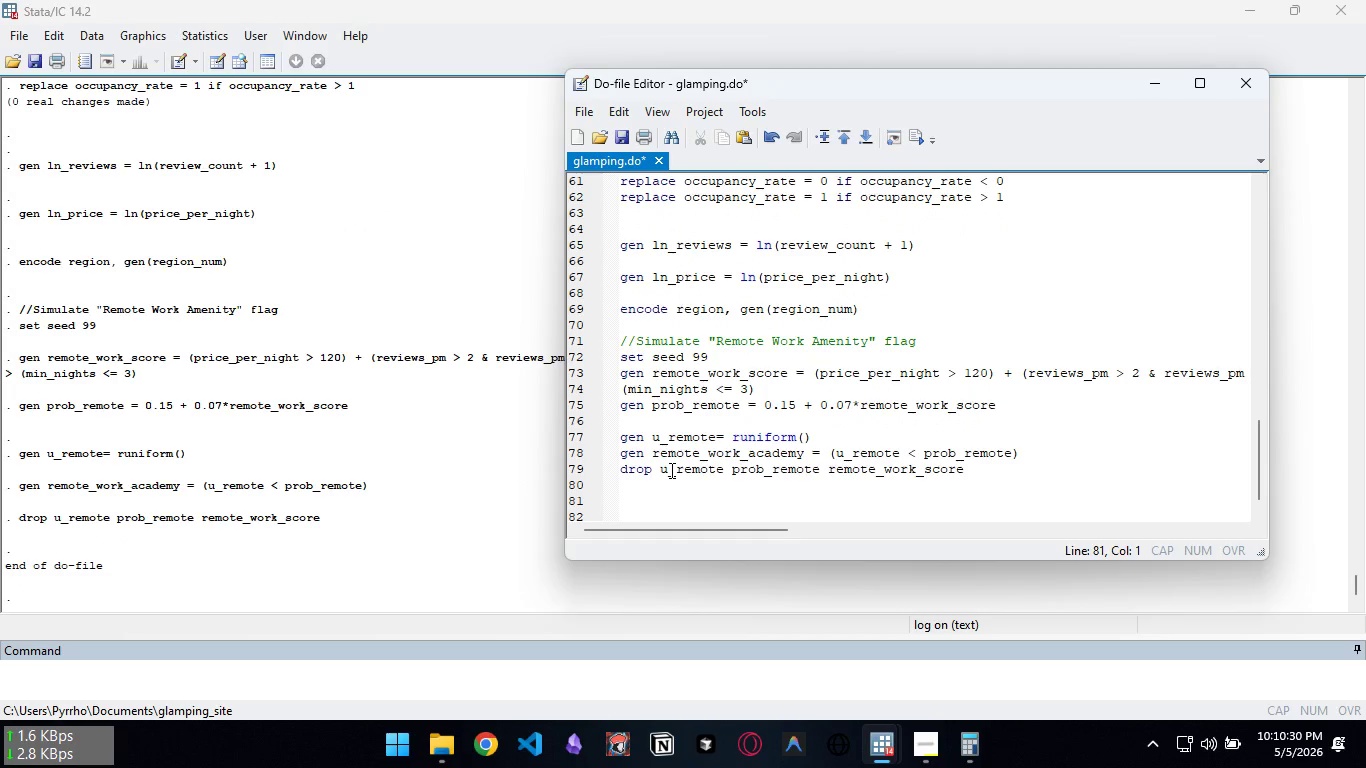 
type(gen u_treat = runio)
key(Backspace)
type(form)_)
key(Backspace)
key(Backspace)
type(())
 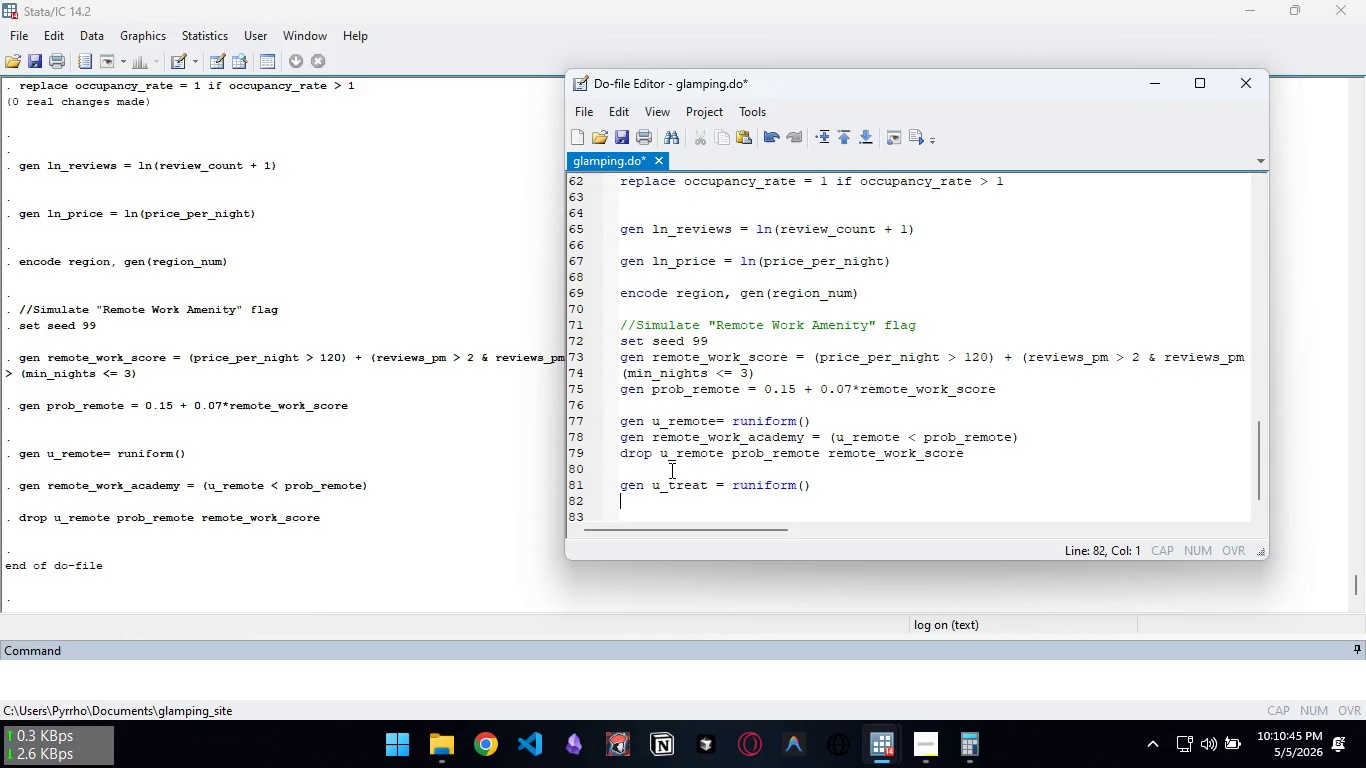 
key(Enter)
 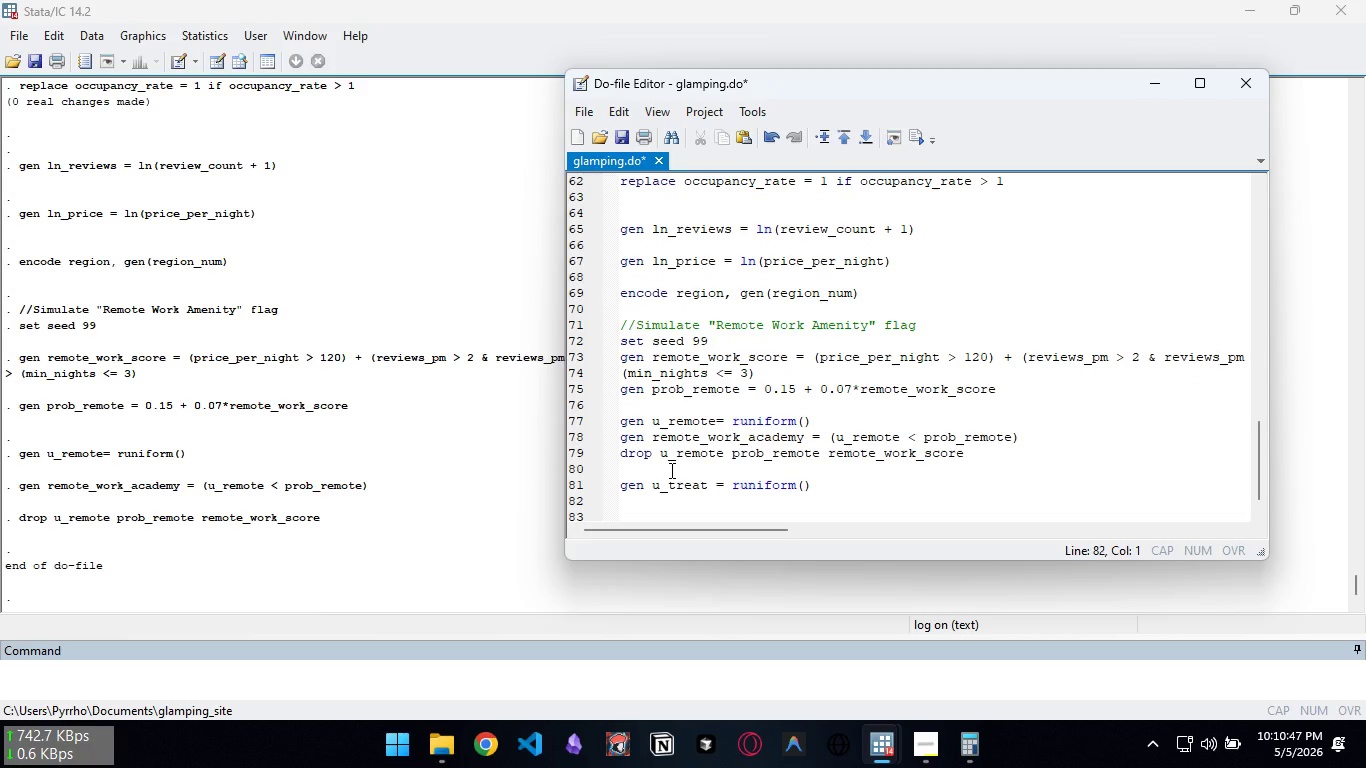 
type(gen treatment = 0)
 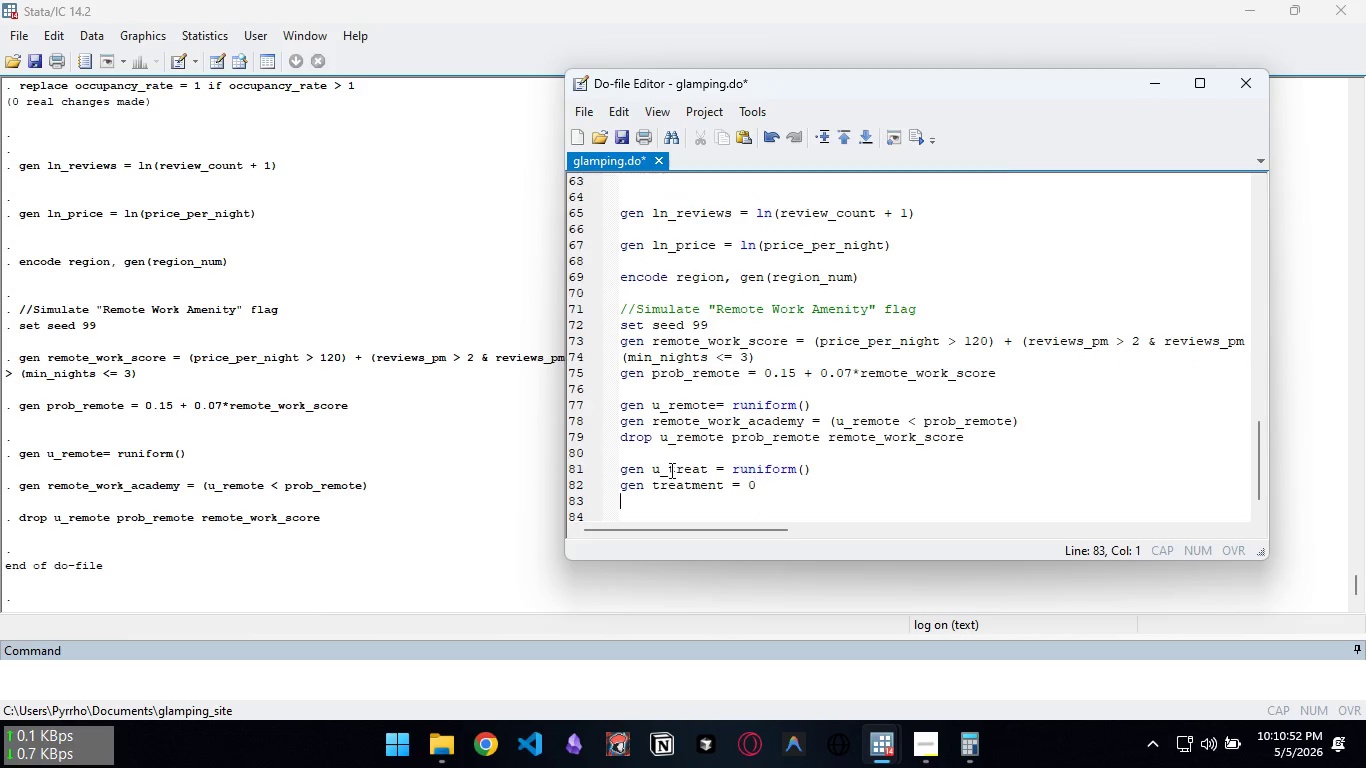 
key(Enter)
 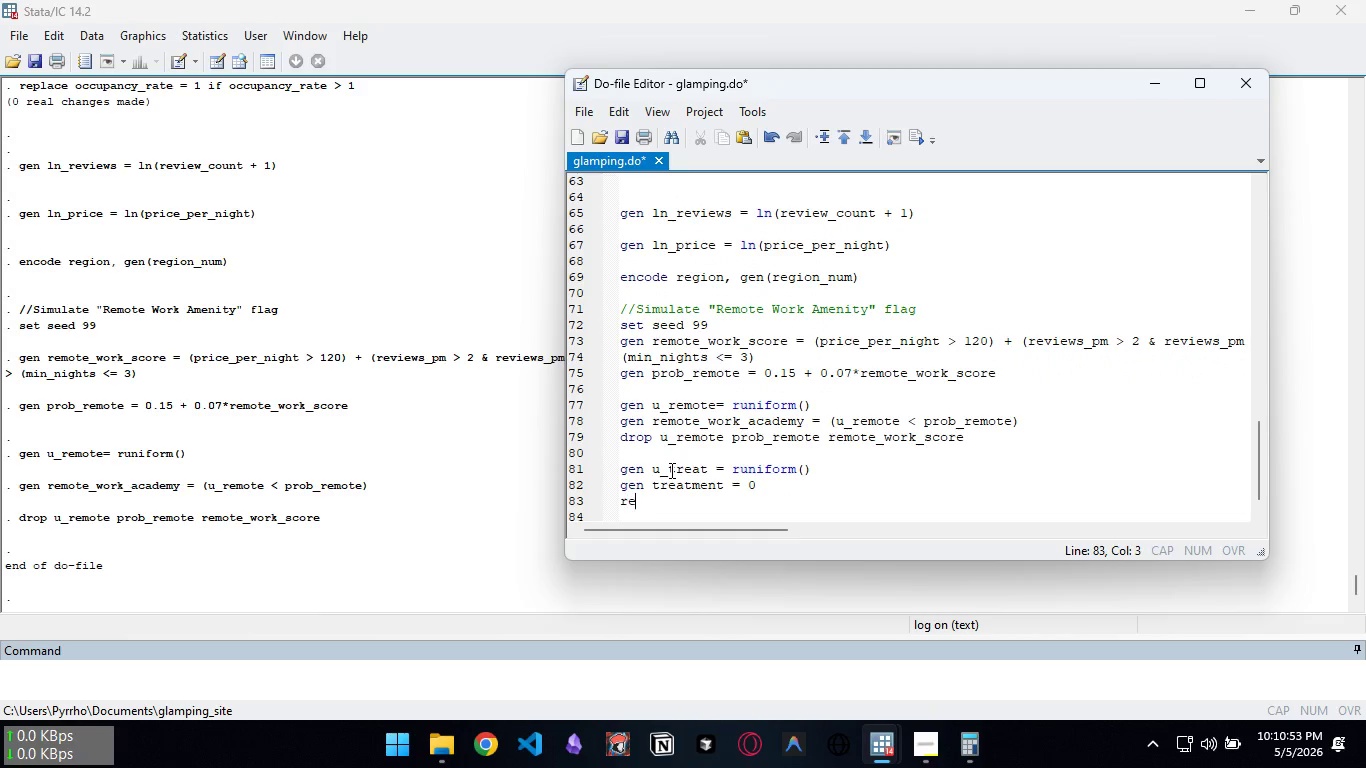 
type(replace tret)
key(Backspace)
type(atment = 1 if u_treat < 0.333)
 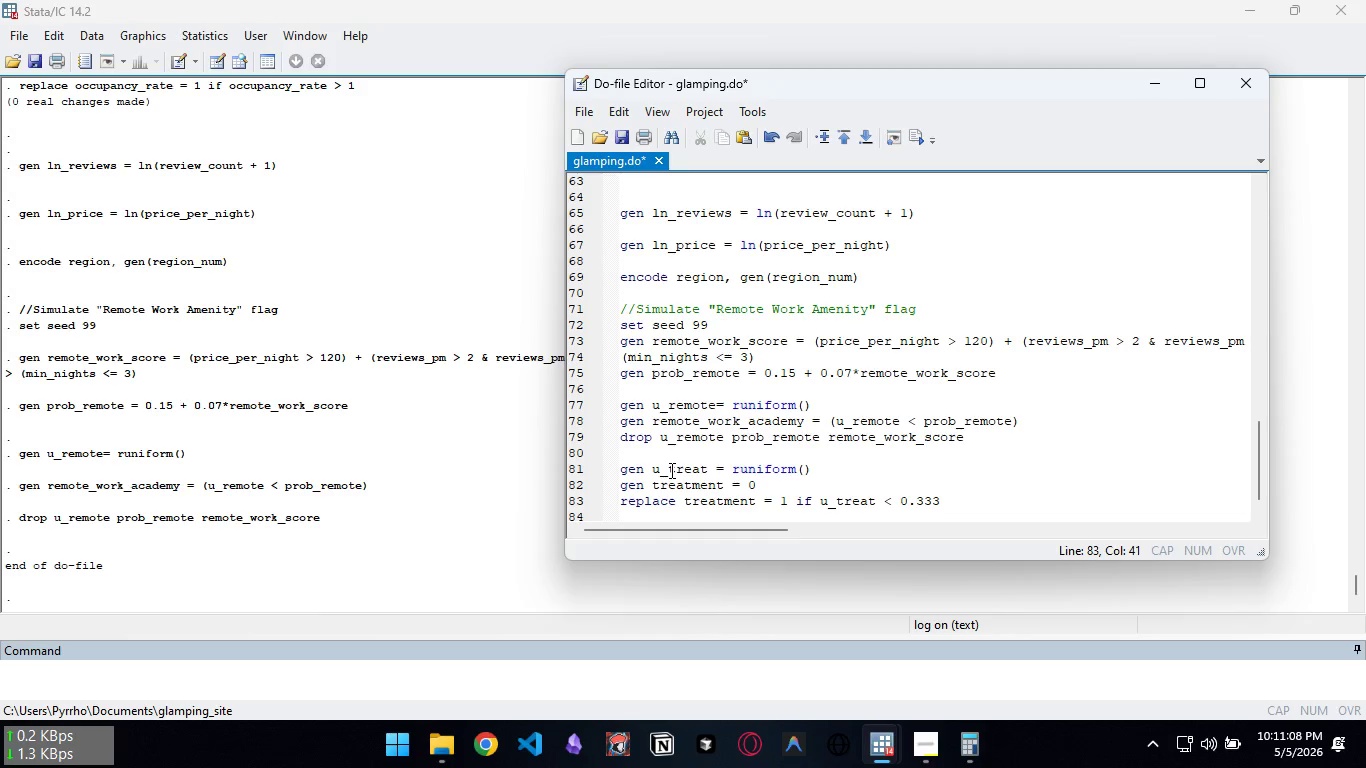 
key(Enter)
 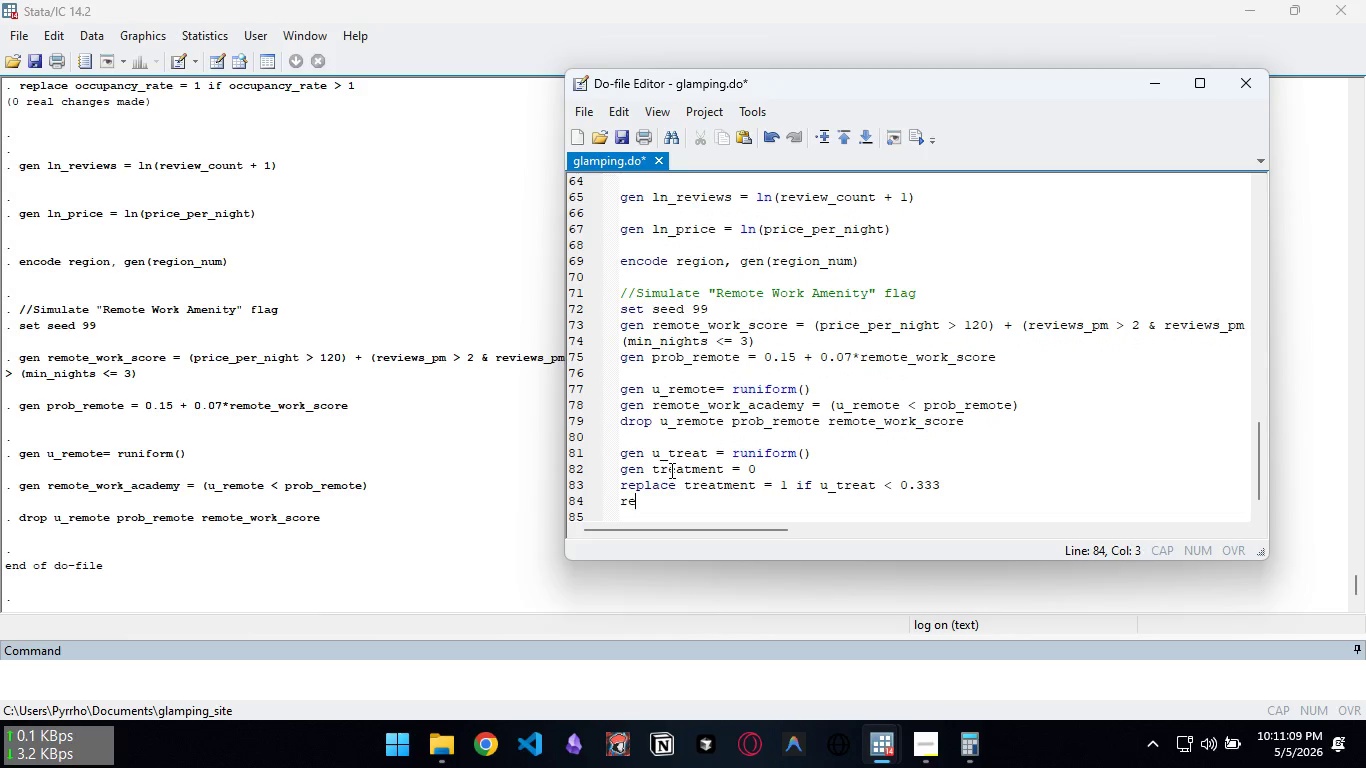 
type(replace treatment = 2 if u_treat >-)
key(Backspace)
type(= 0.444)
key(Backspace)
key(Backspace)
key(Backspace)
type(333 & u_treat M)
key(Backspace)
type(< 0.666)
 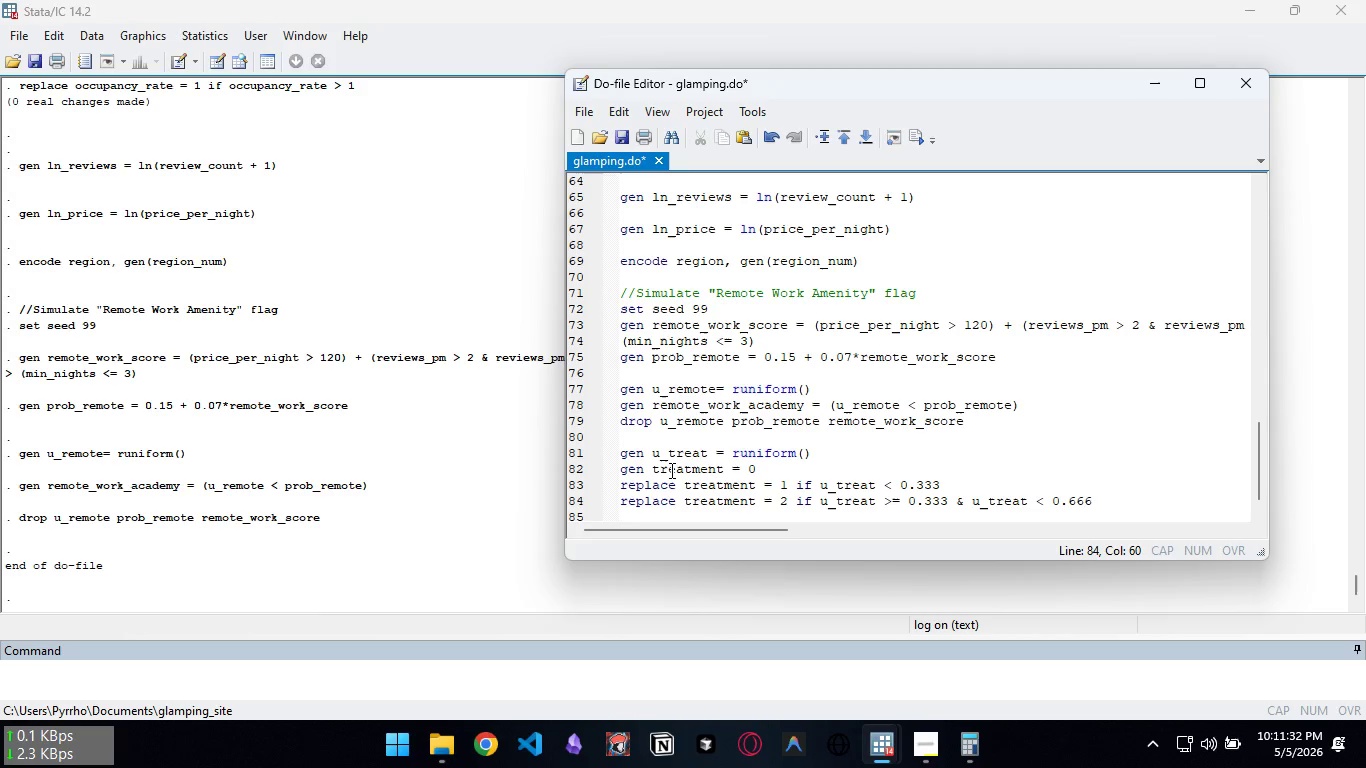 
key(Enter)
 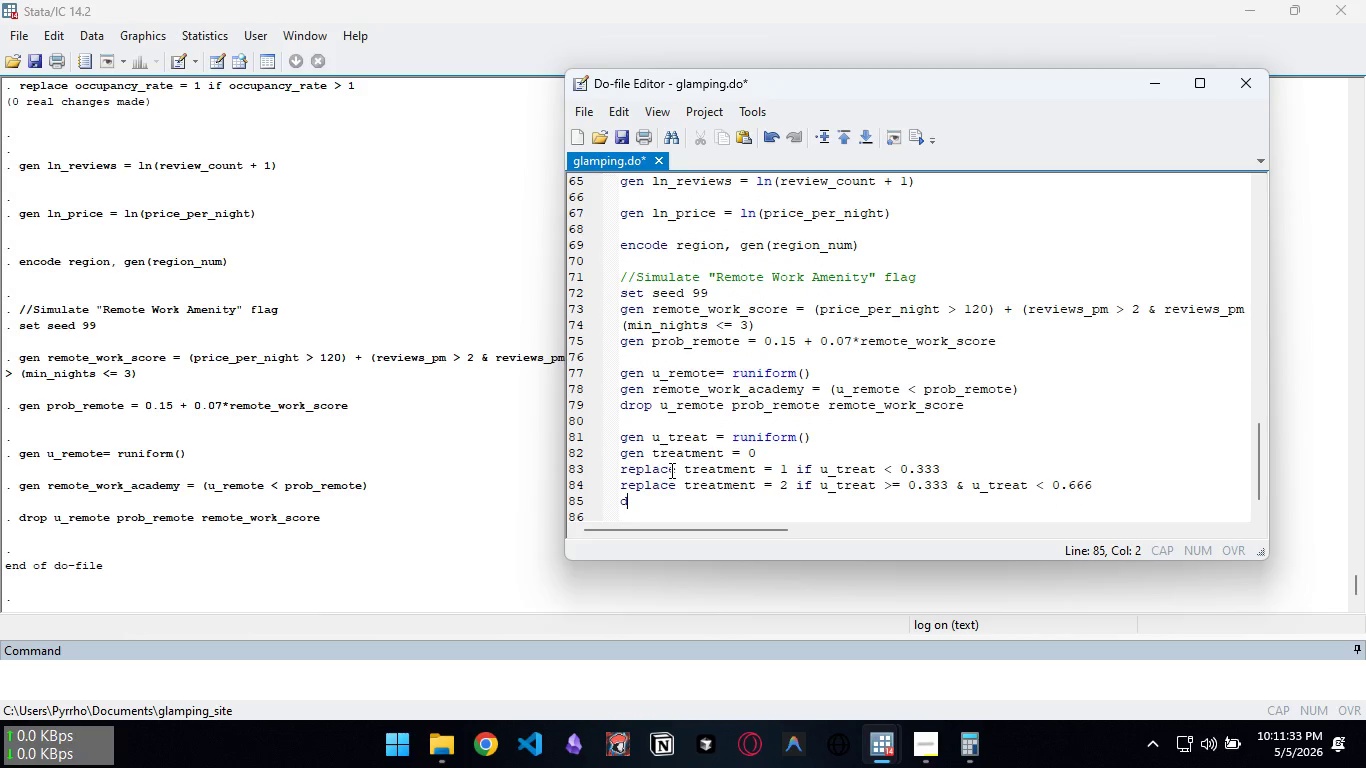 
type(drop u_treat)
 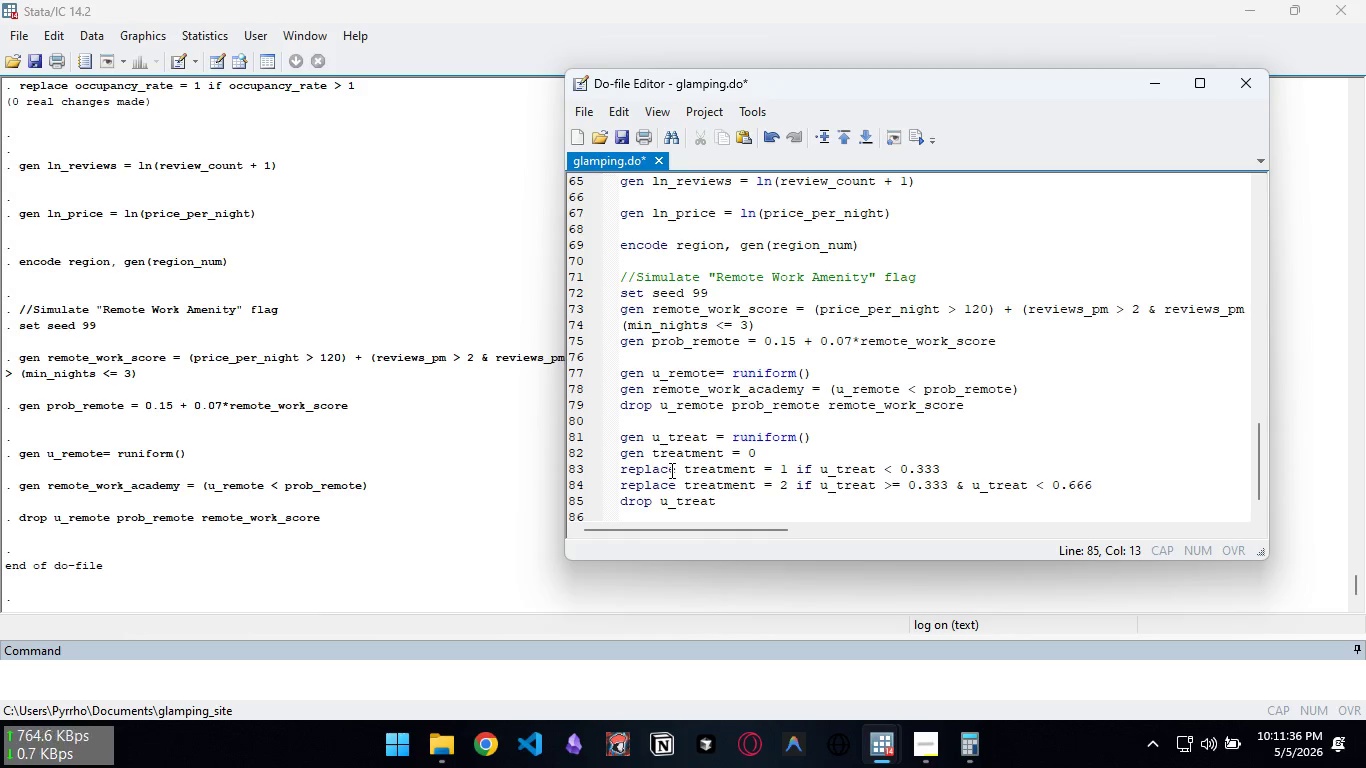 
left_click([657, 419])
 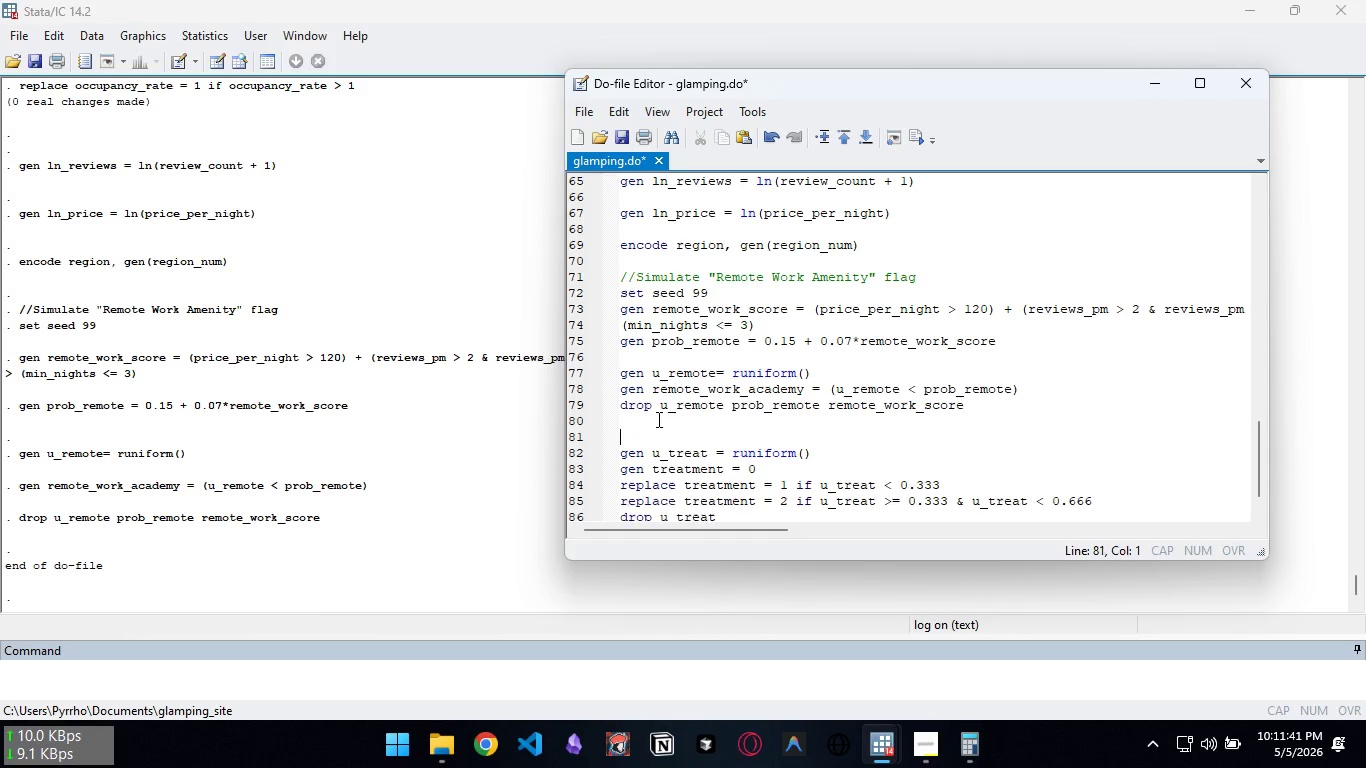 
key(Enter)
 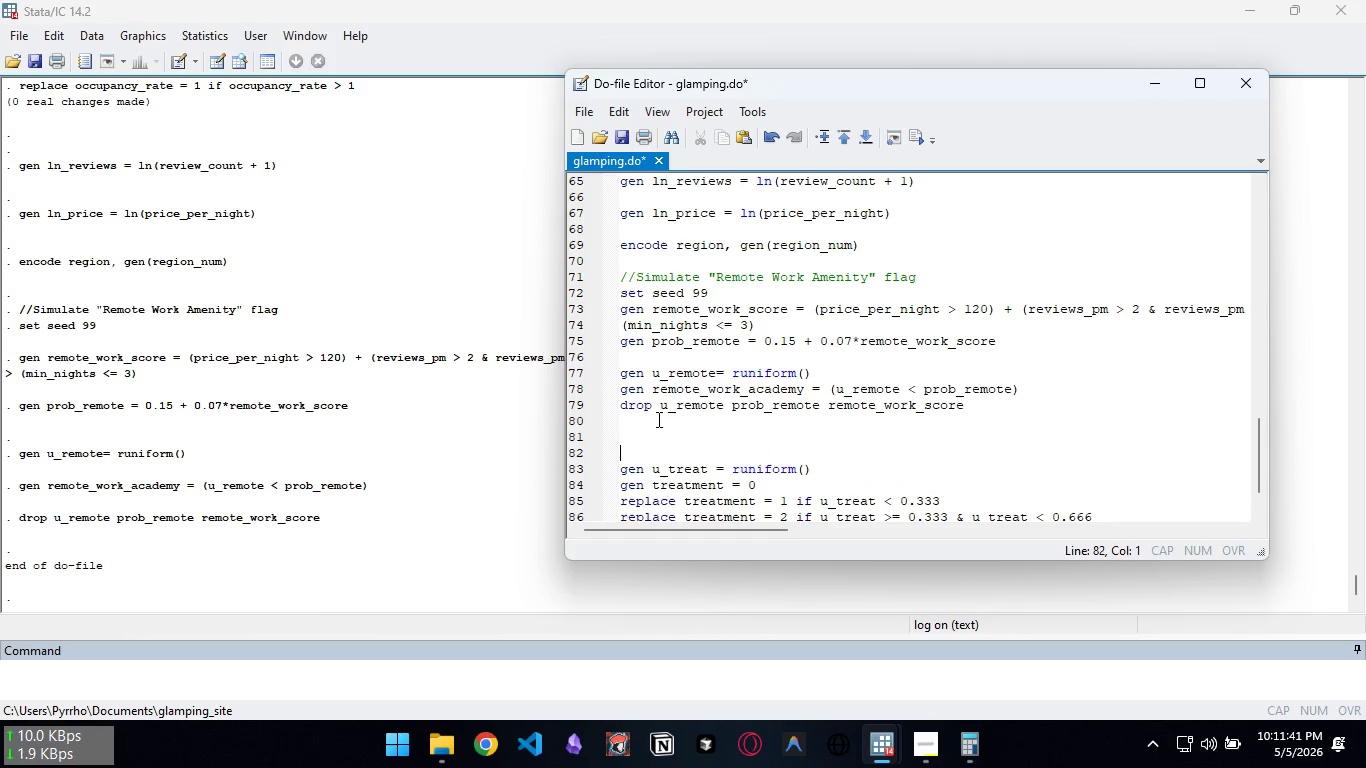 
key(Enter)
 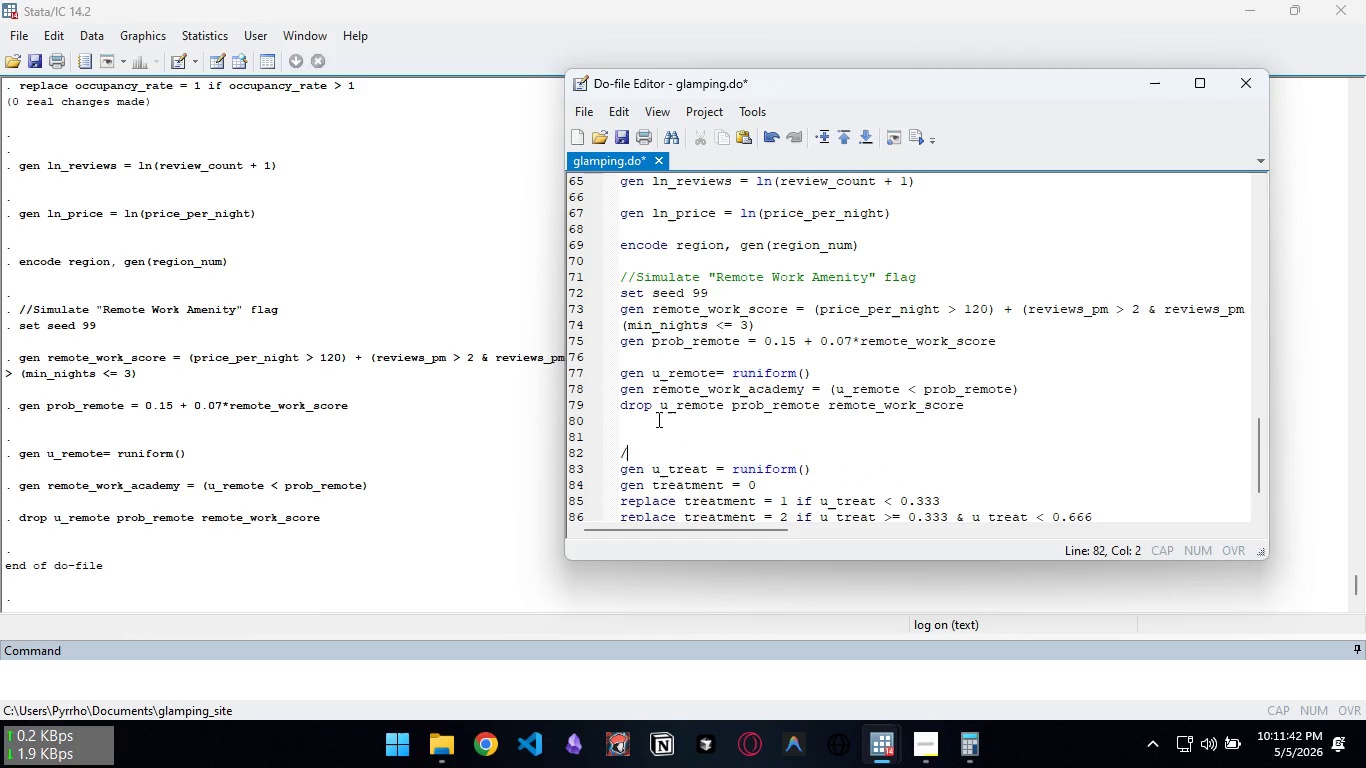 
type(// Experimental Treatment)
 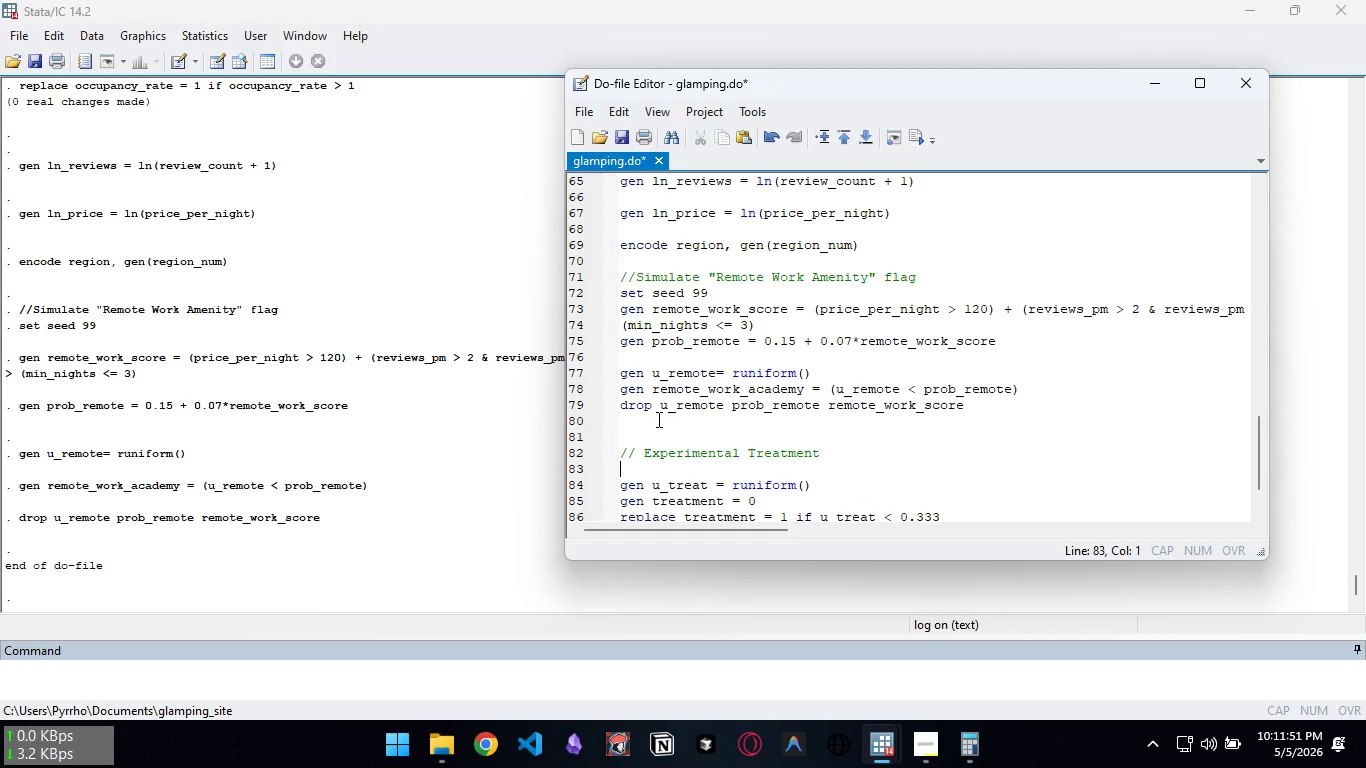 
 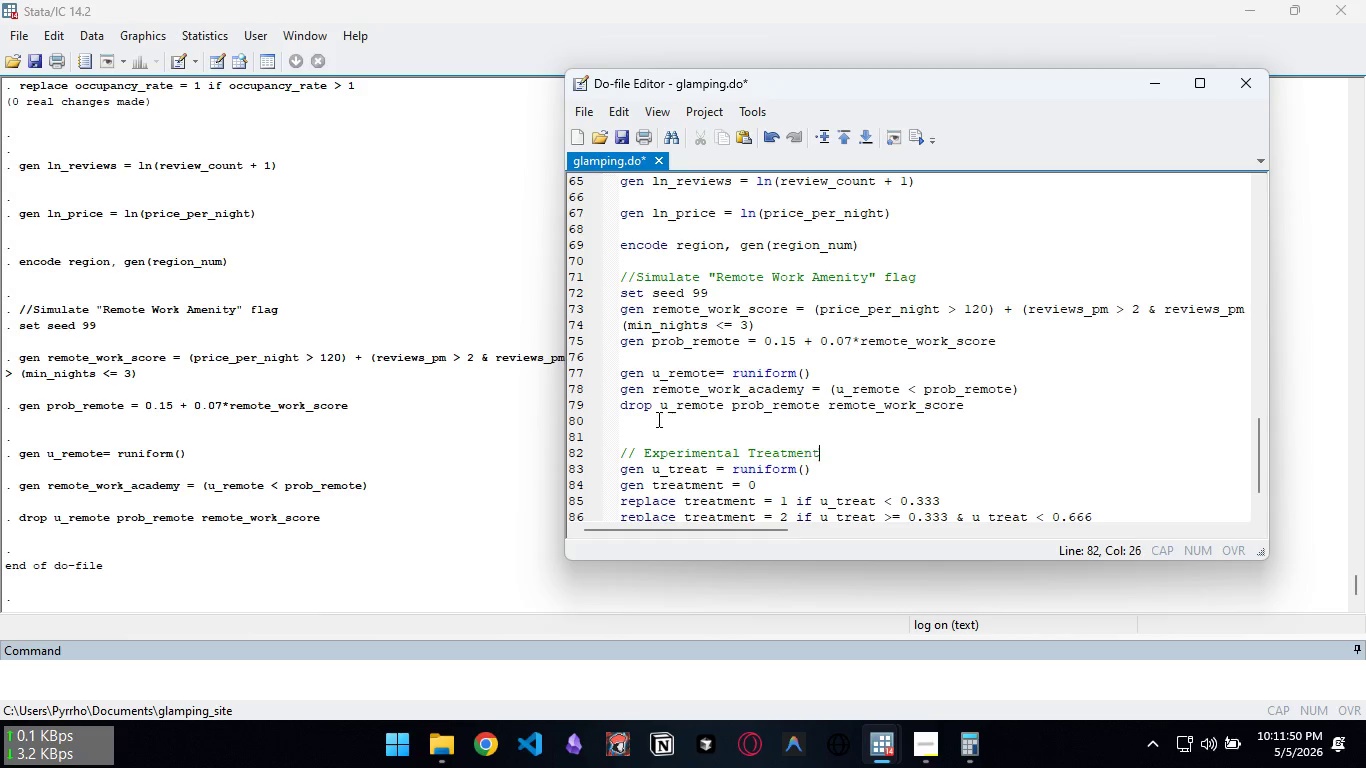 
key(Enter)
 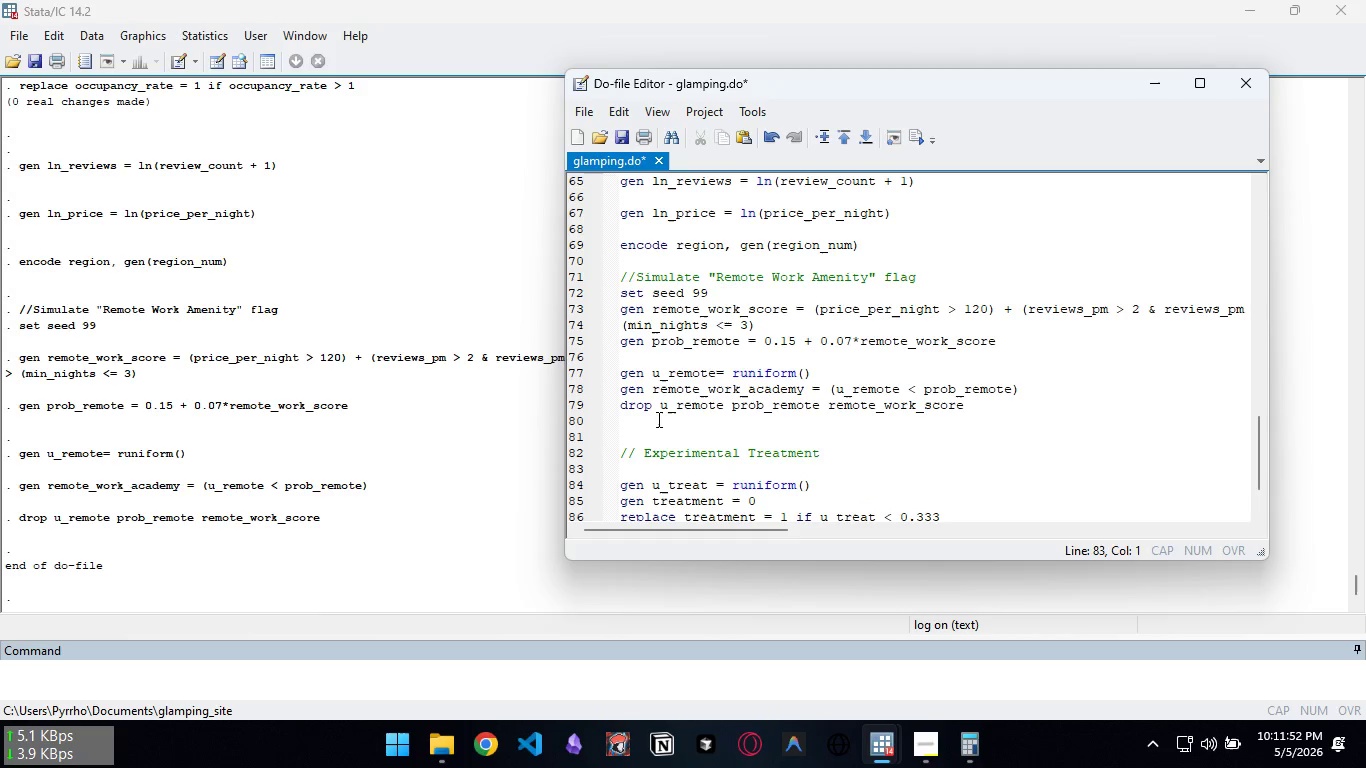 
type(// 0 = Control)
 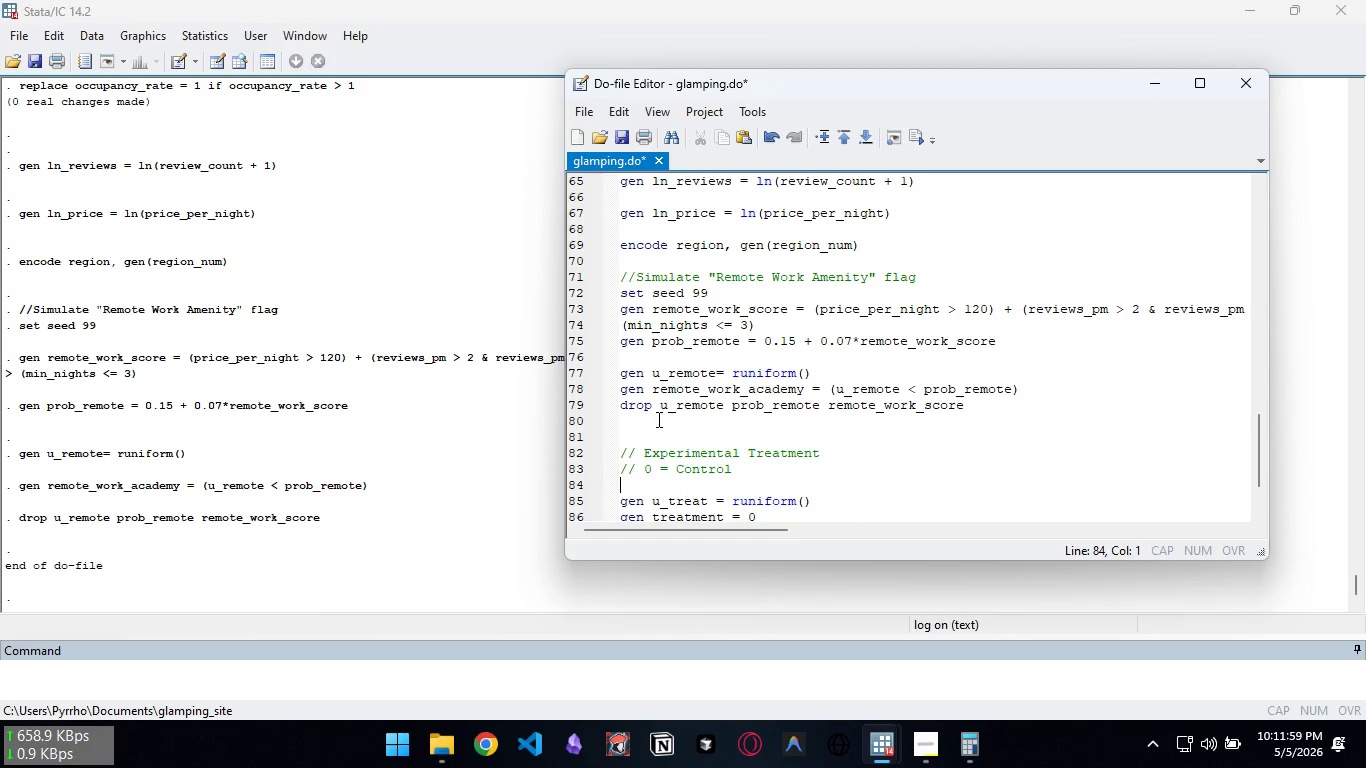 
 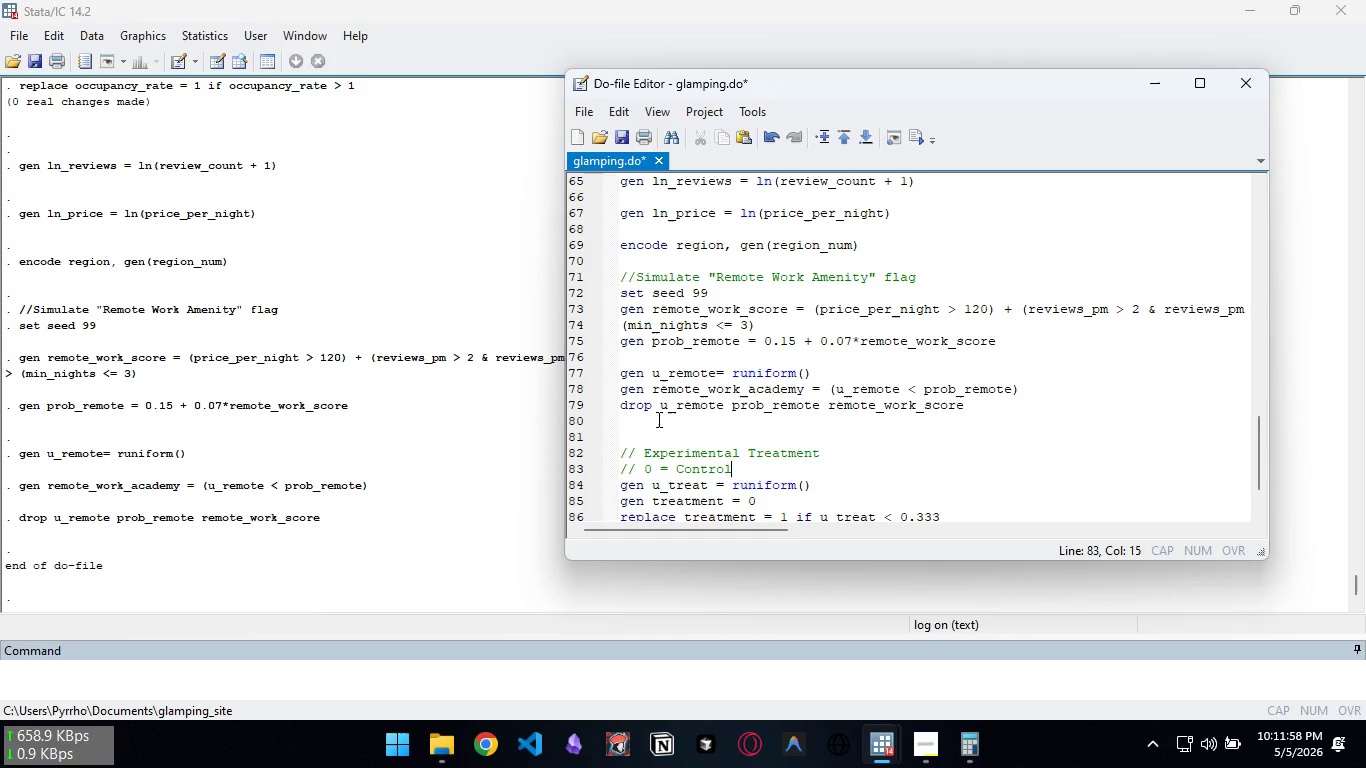 
key(Enter)
 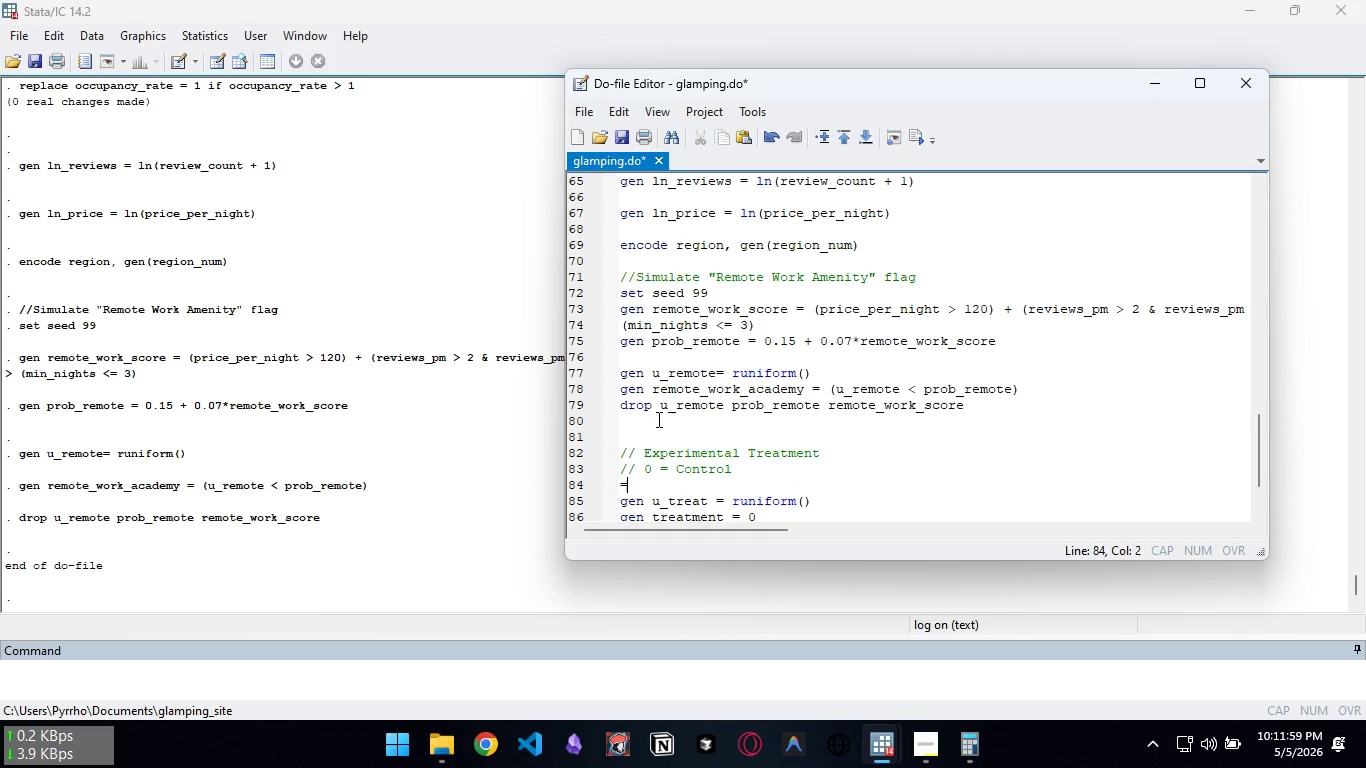 
type(== 1 = )
key(Backspace)
key(Backspace)
key(Backspace)
key(Backspace)
key(Backspace)
key(Backspace)
key(Backspace)
type(// T)
key(Backspace)
type(1 = Treatment A: Visual Exo)
key(Backspace)
key(Backspace)
type(co-badge)
 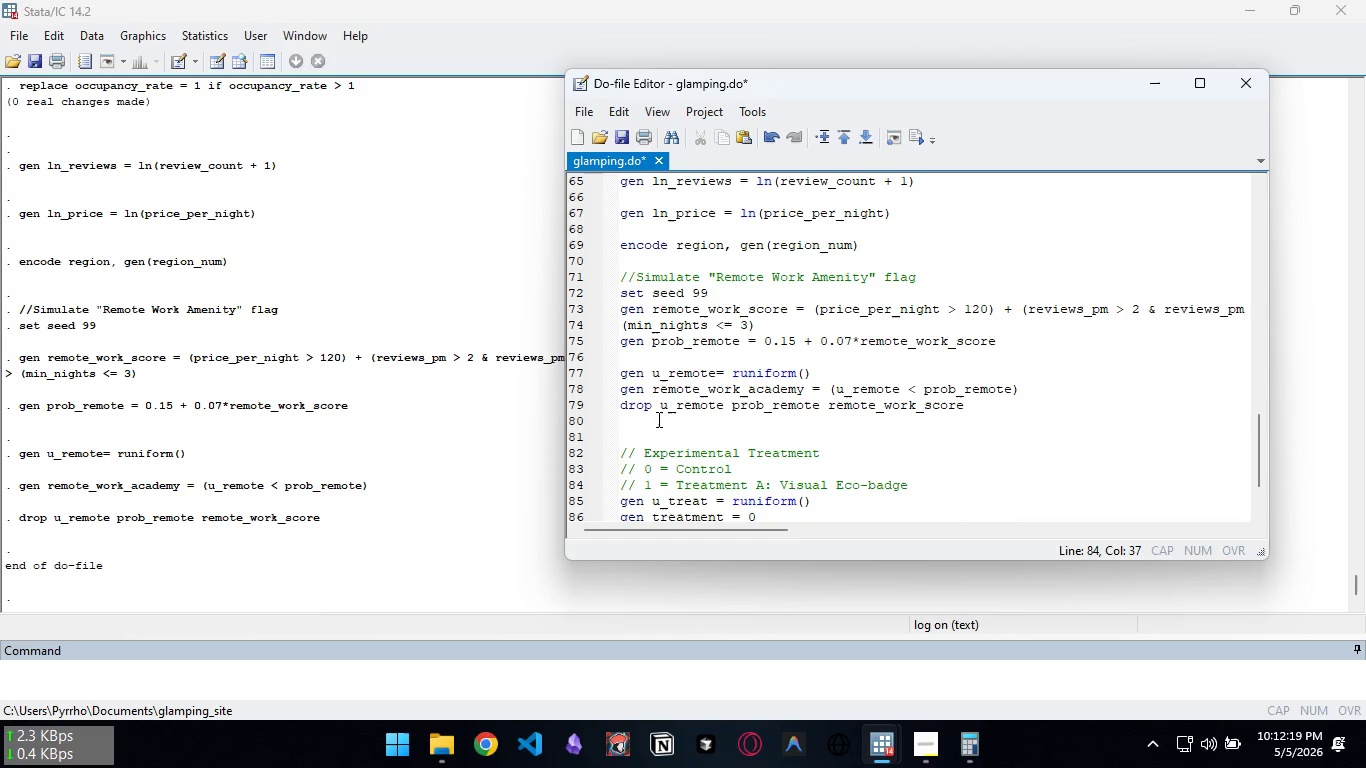 
key(Enter)
 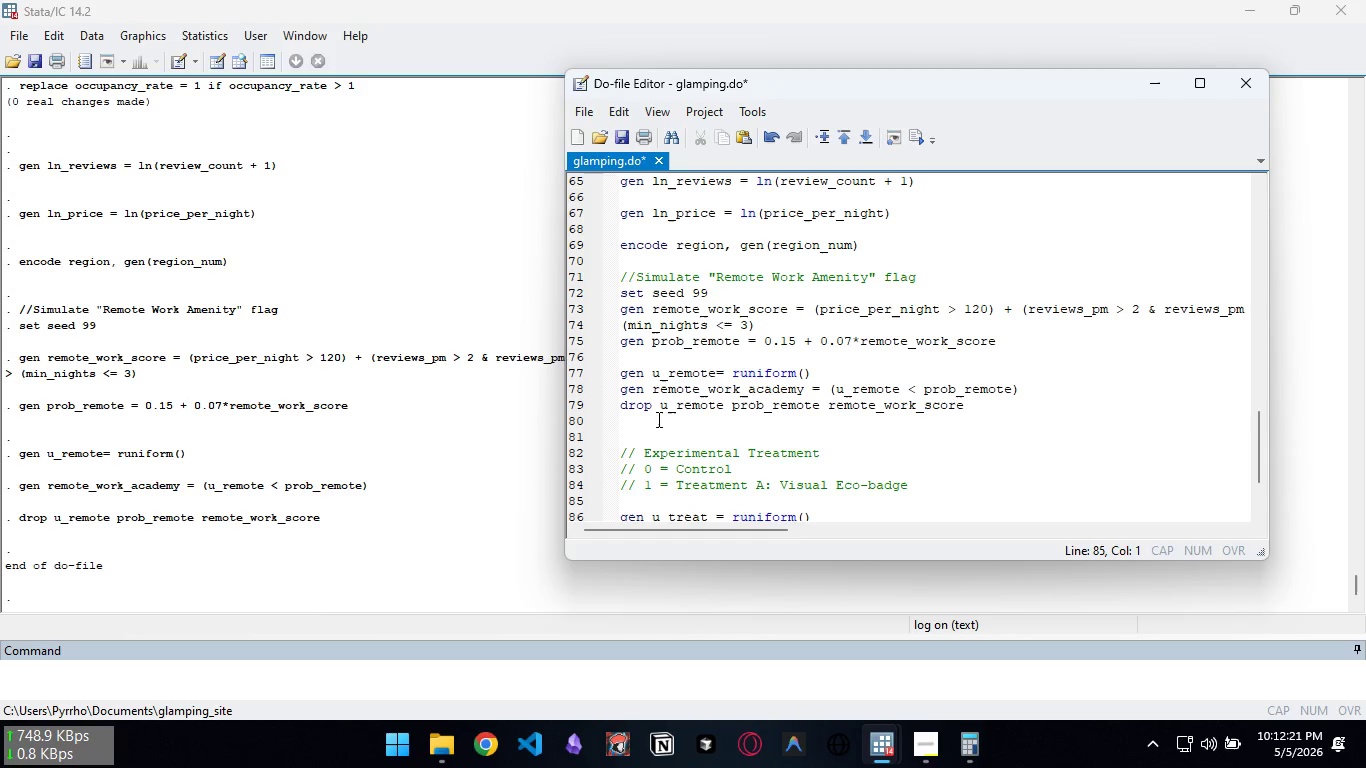 
type(// 2 = Treatment B: Textual Carbon )
key(Backspace)
type(-Netu)
key(Backspace)
key(Backspace)
type(utral Disclosure)
 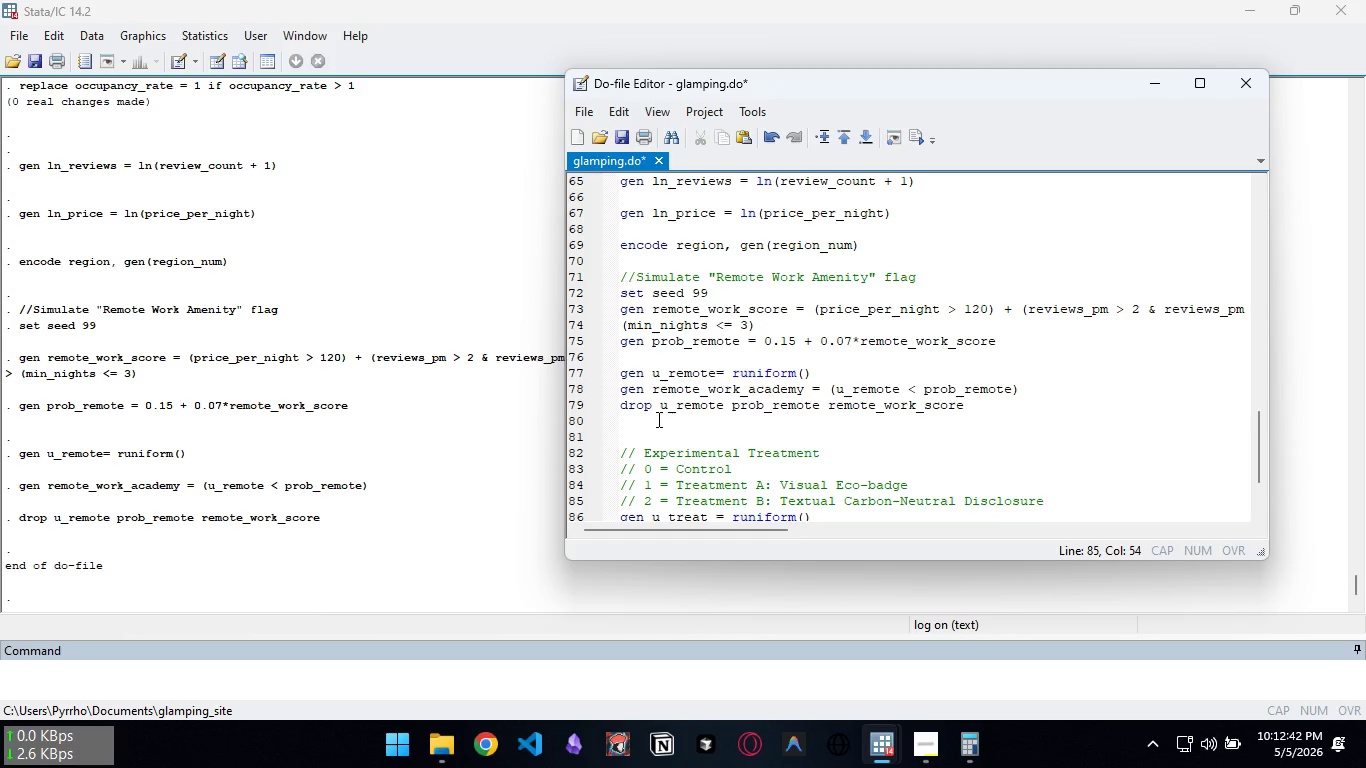 
scroll: coordinate [729, 413], scroll_direction: down, amount: 4.0
 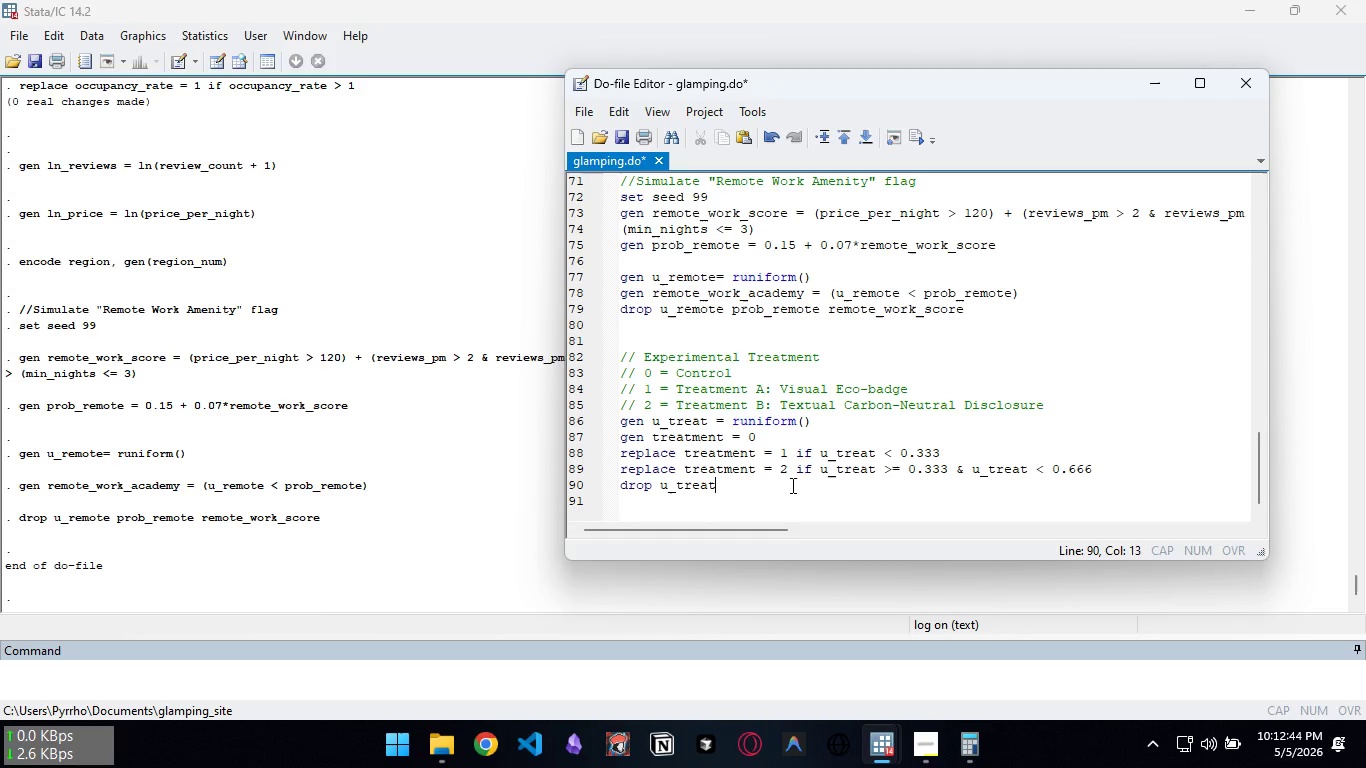 
left_click([791, 485])
 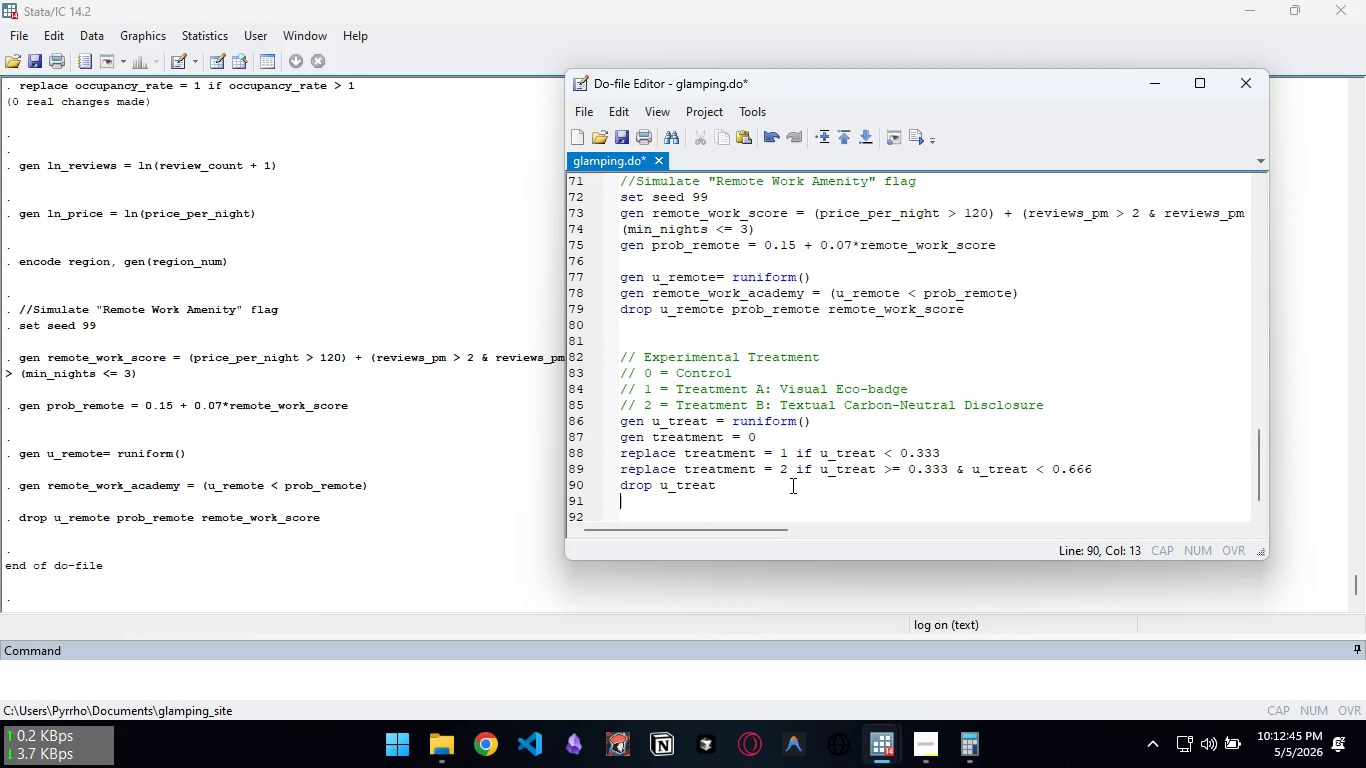 
key(Enter)
 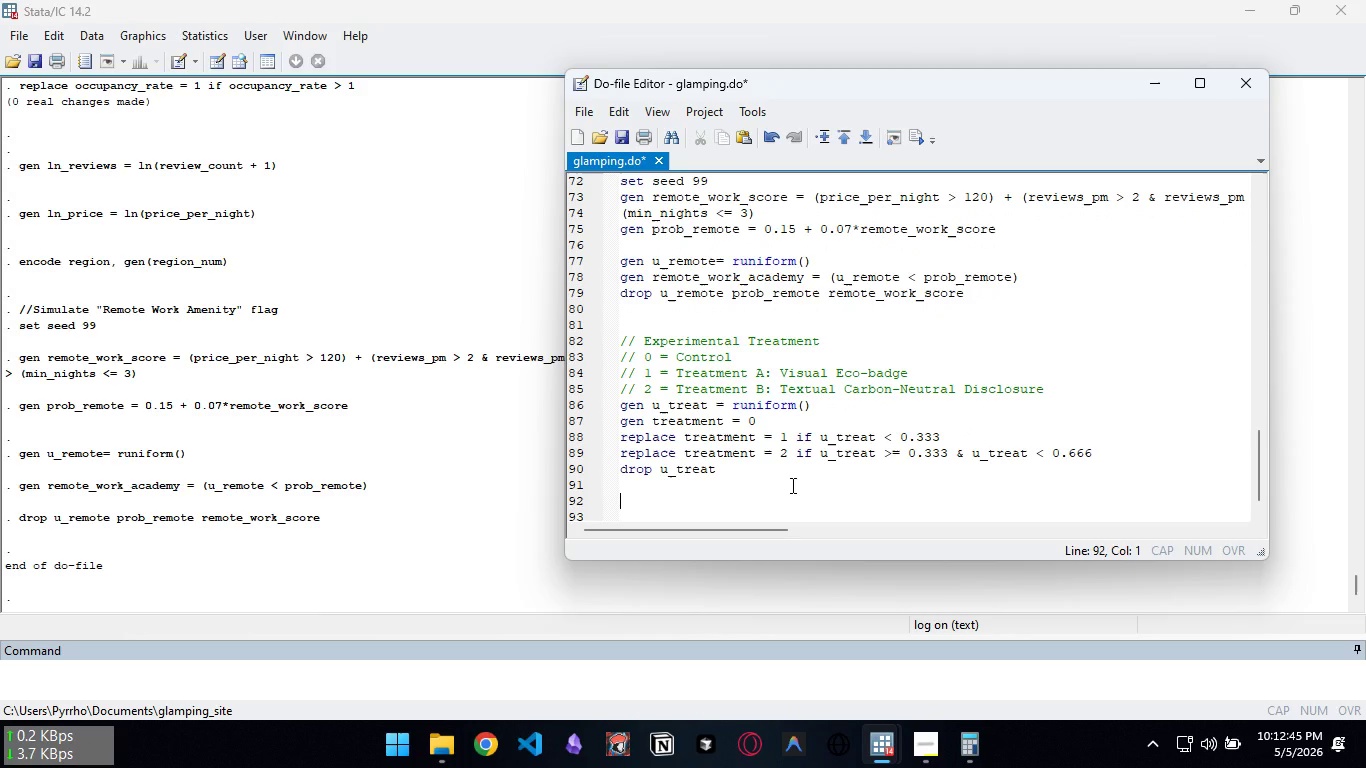 
key(Enter)
 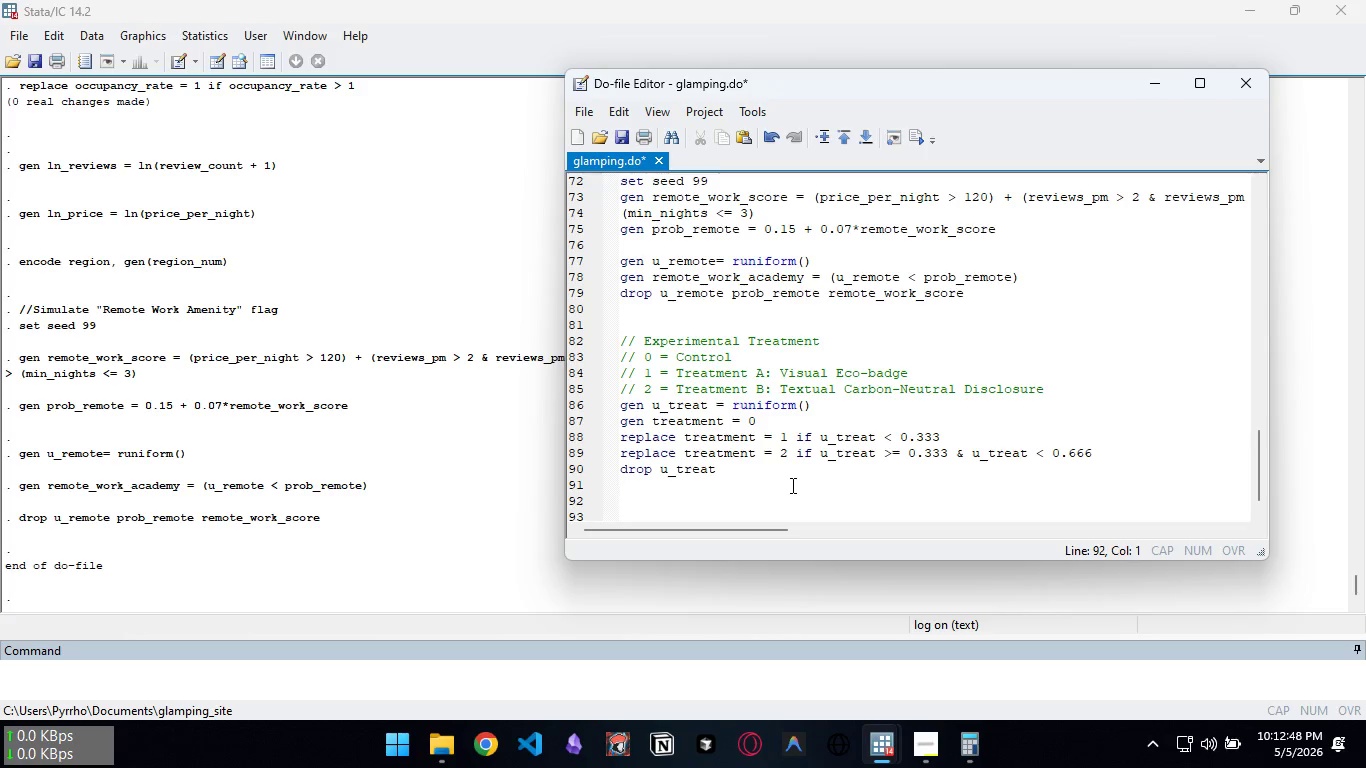 
type(gen treat_a_visual = ))
key(Backspace)
type((treatment == 1_)
 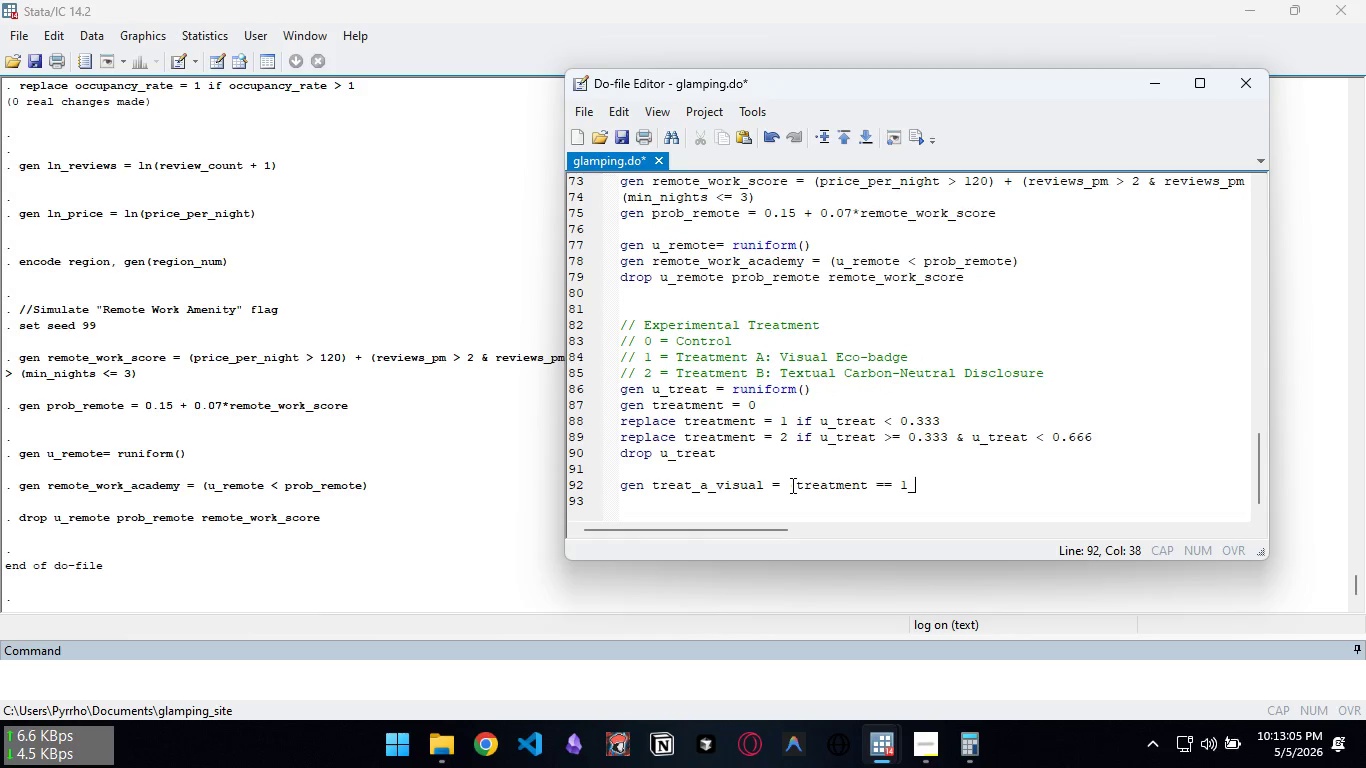 
 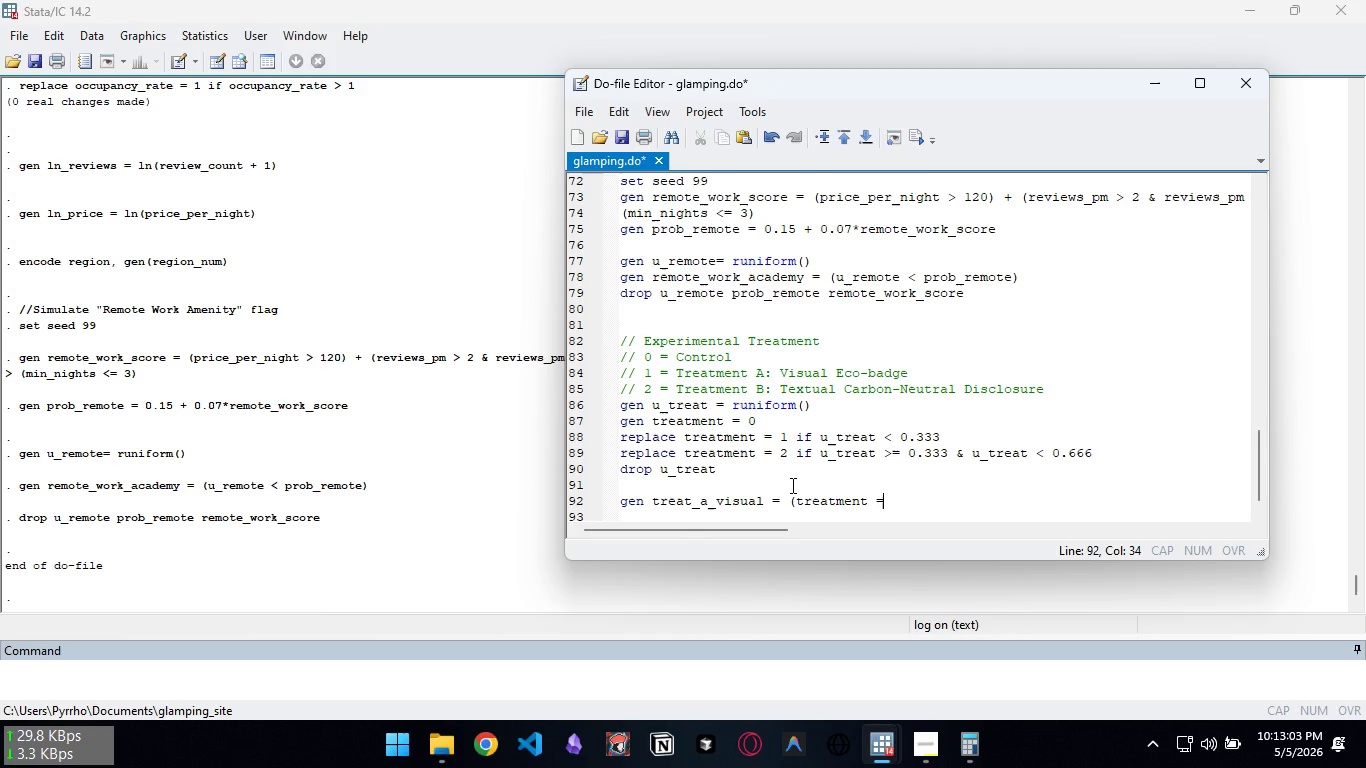 
key(Enter)
 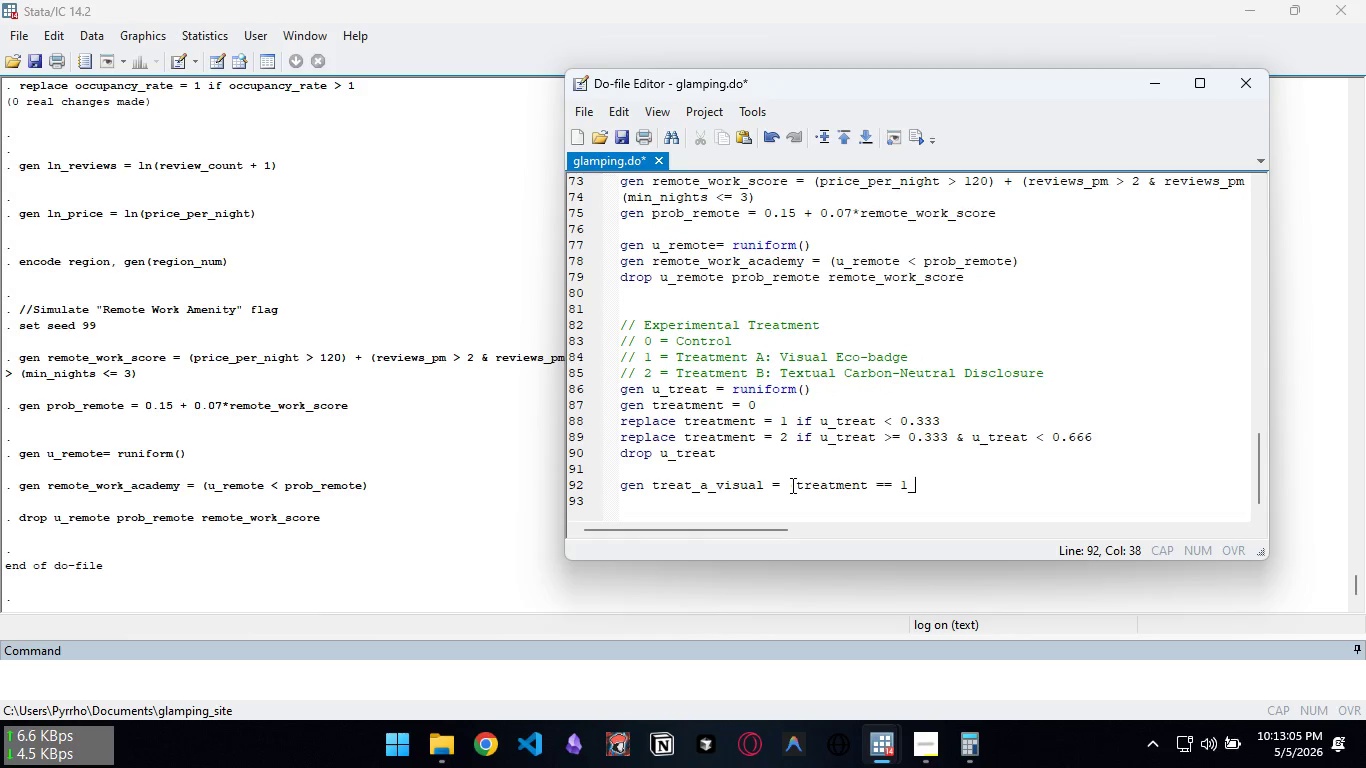 
key(Backspace)
 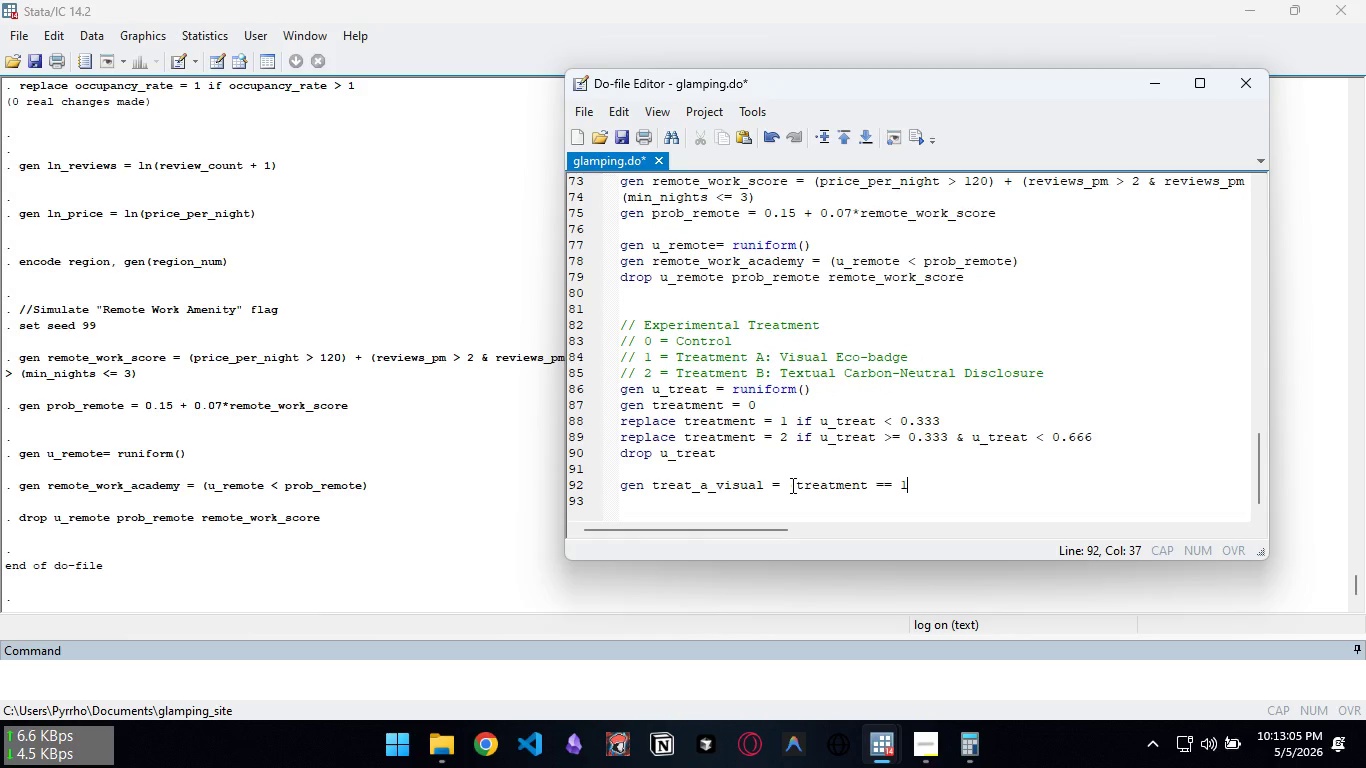 
key(Backspace)
 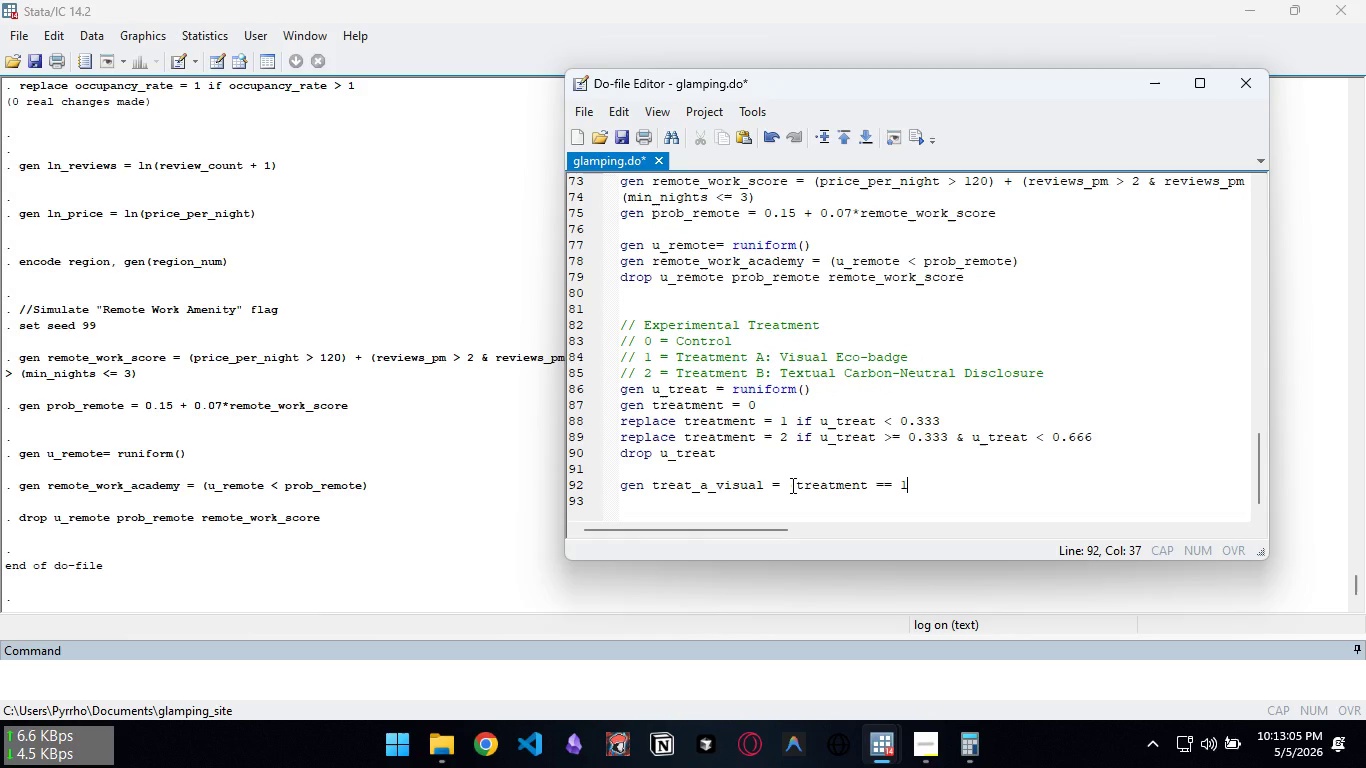 
key(Shift+0)
 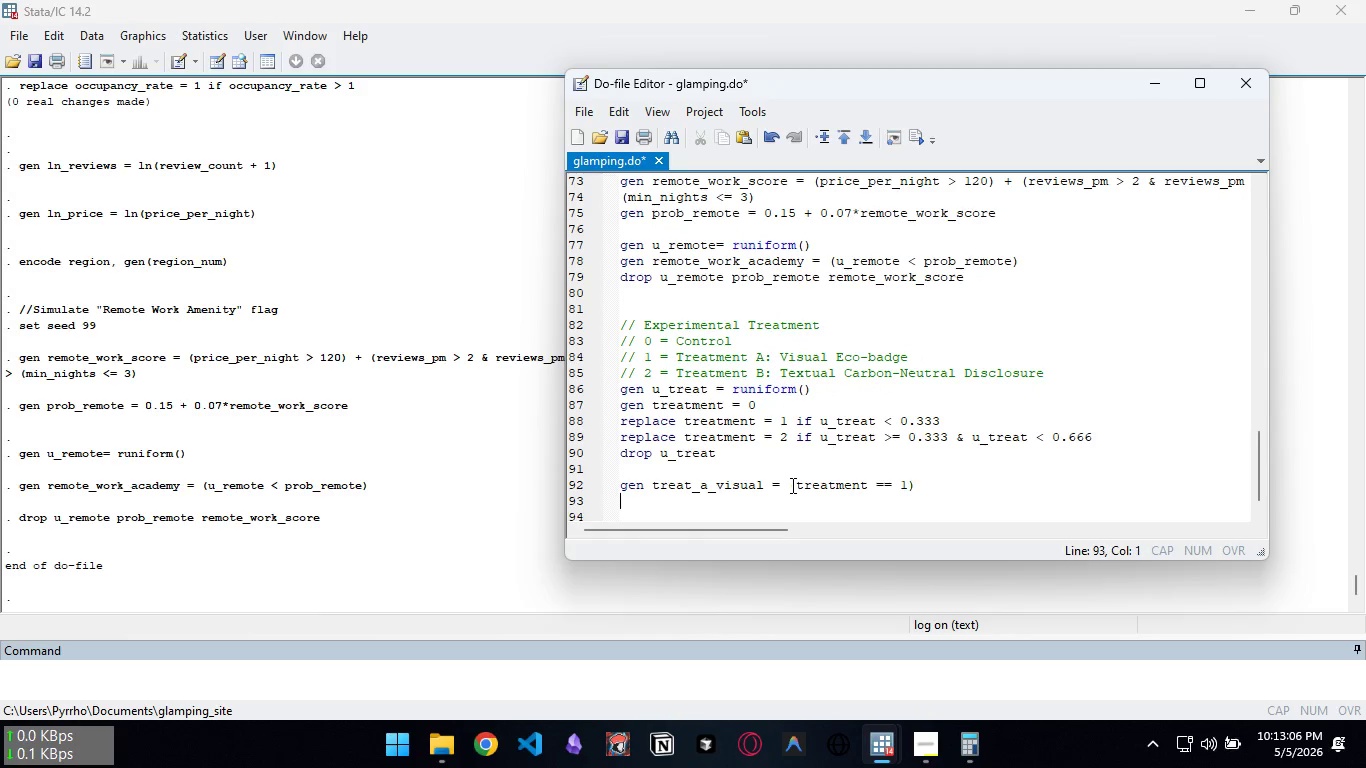 
key(Enter)
 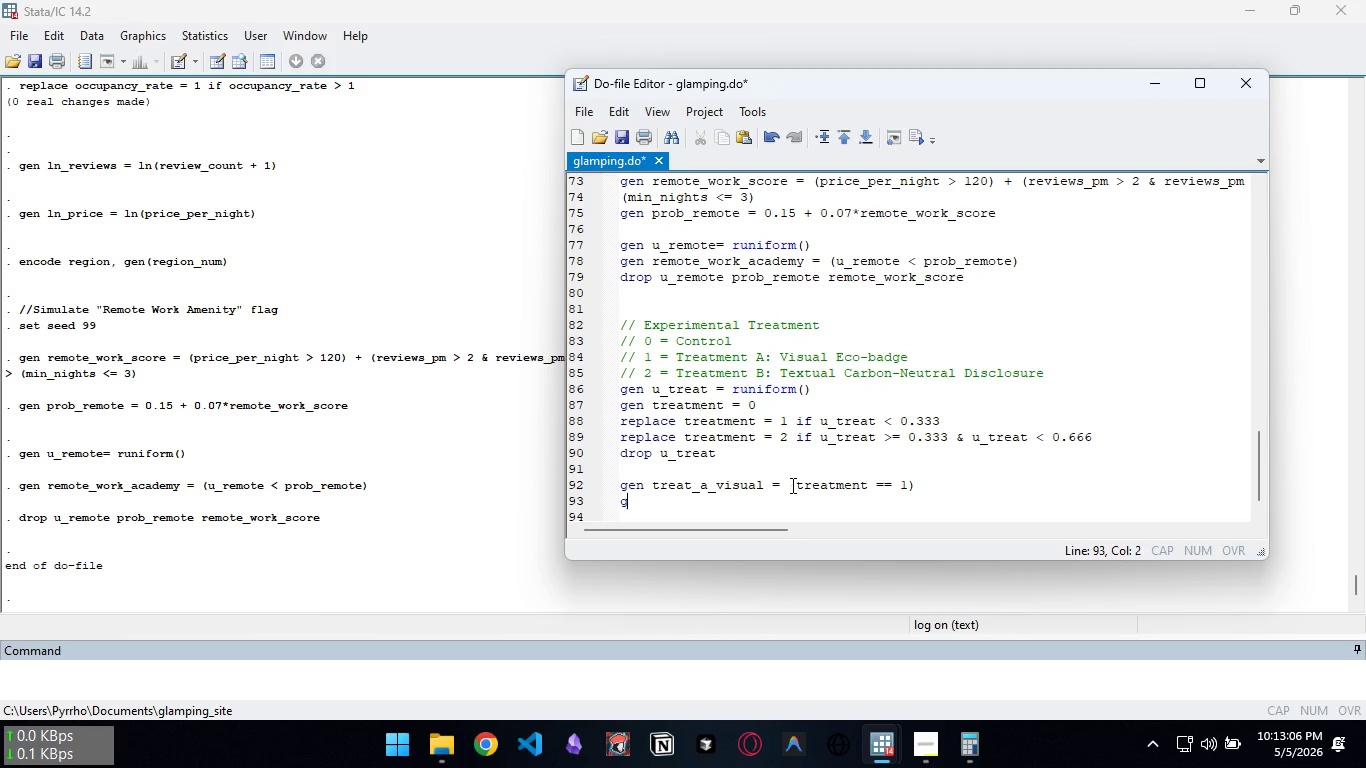 
type(gen treat_h)
key(Backspace)
type(b))
key(Backspace)
type(_bisual )
 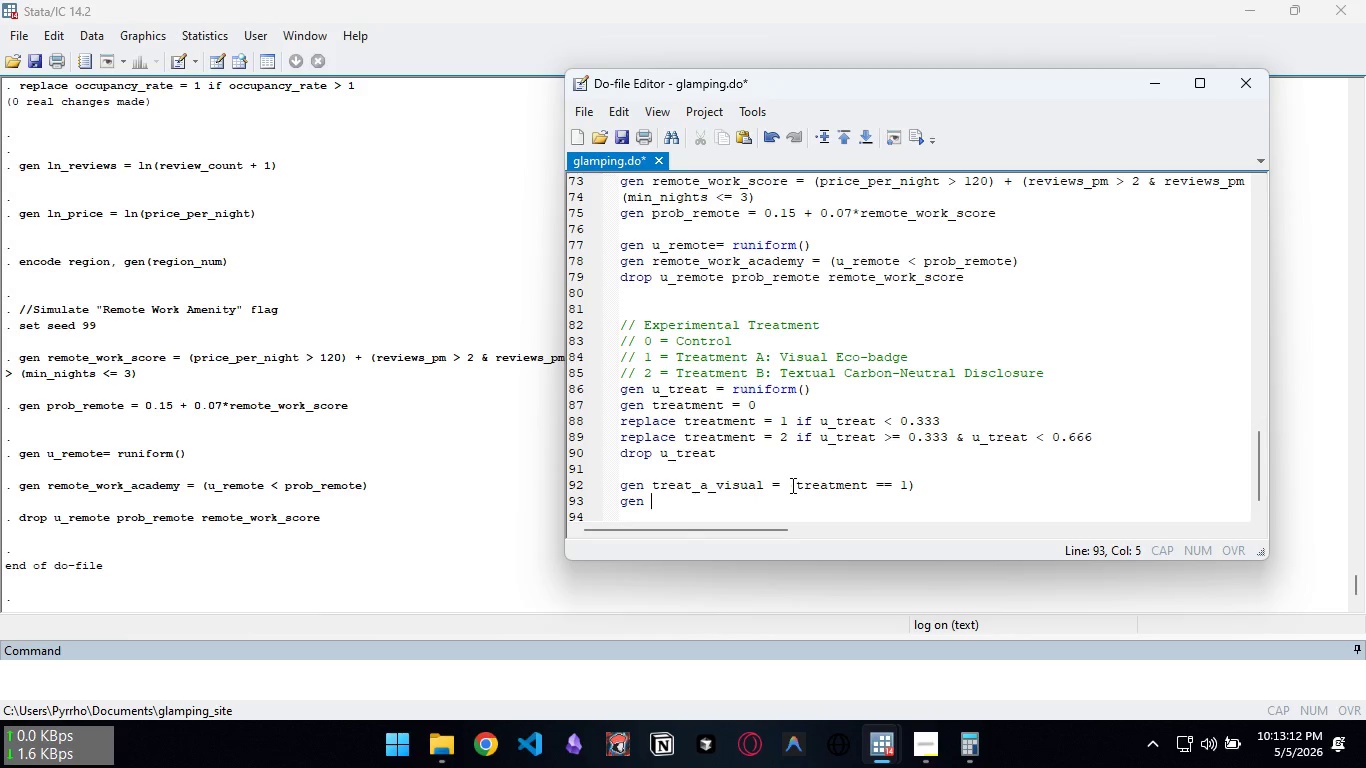 
key(Control+ControlLeft)
 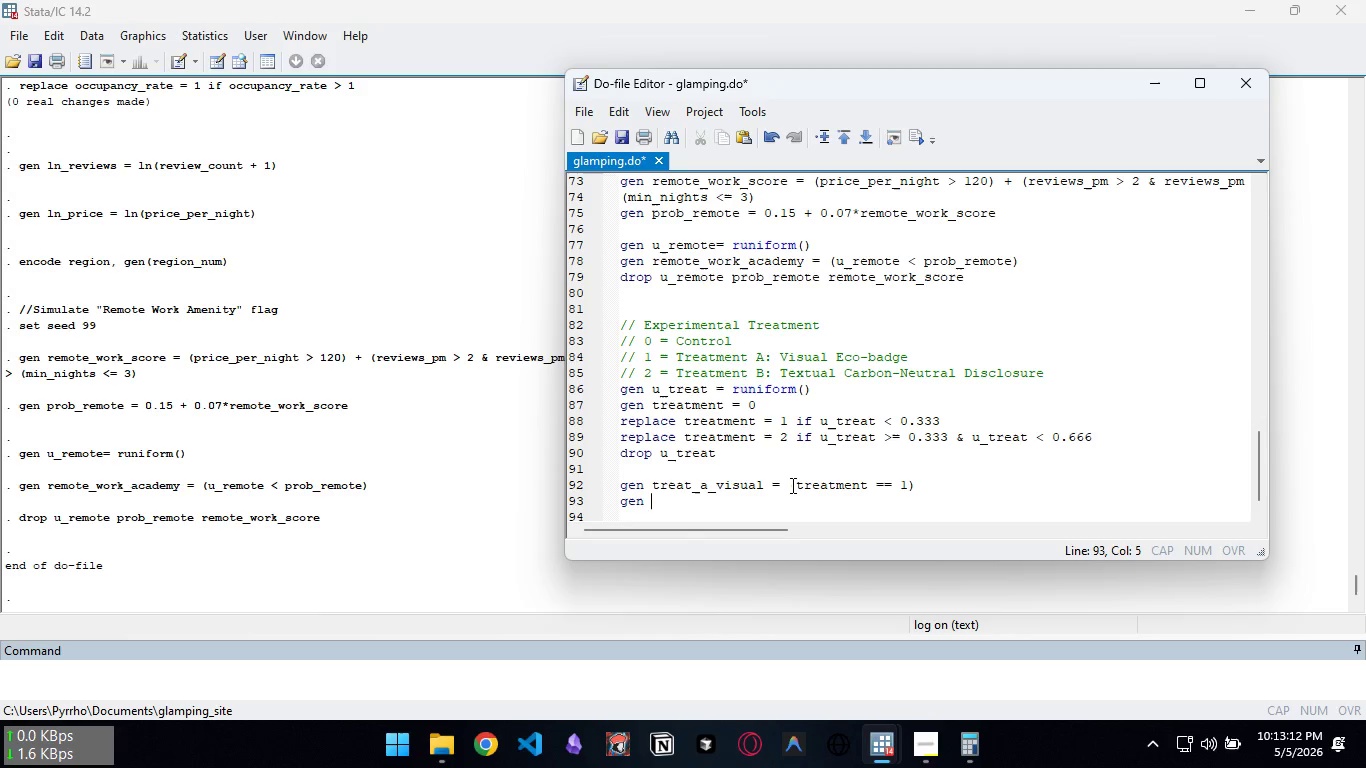 
key(Control+Backspace)
 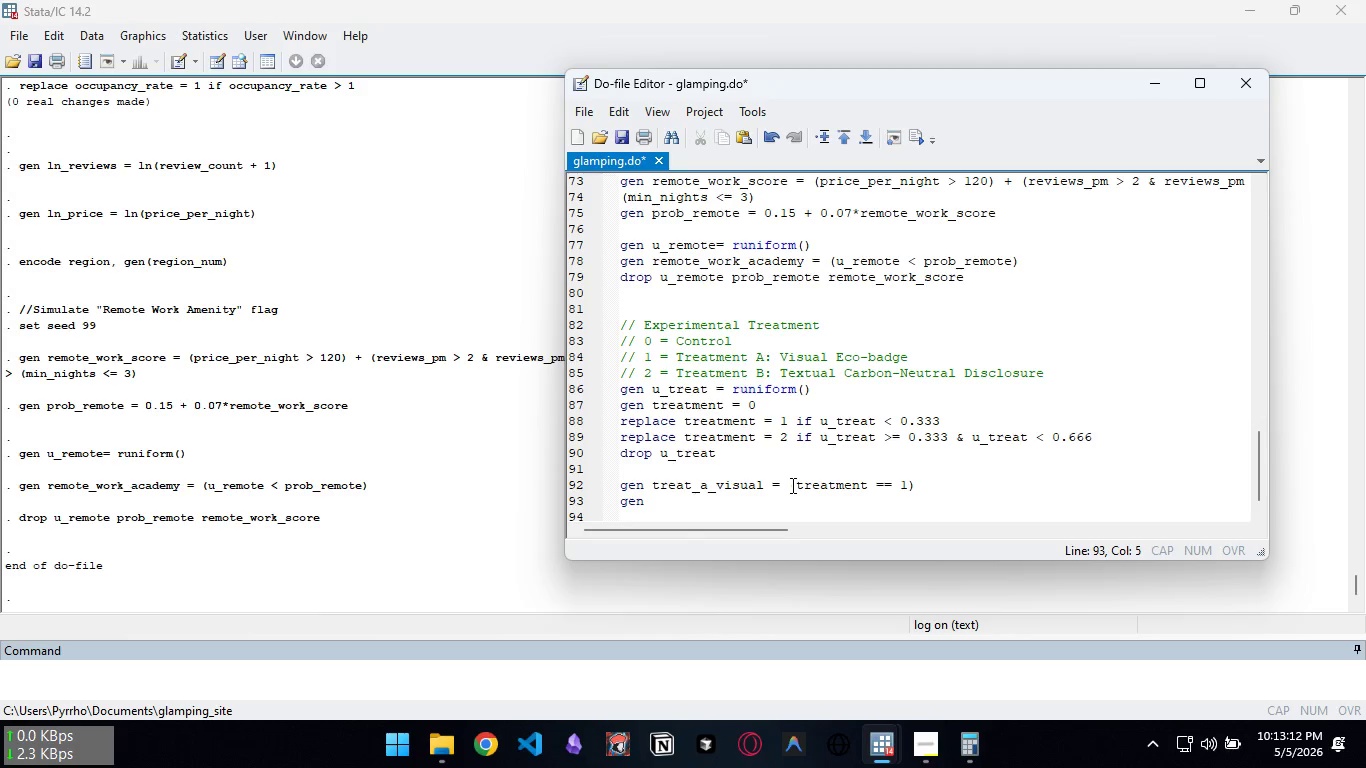 
key(Control+ControlLeft)
 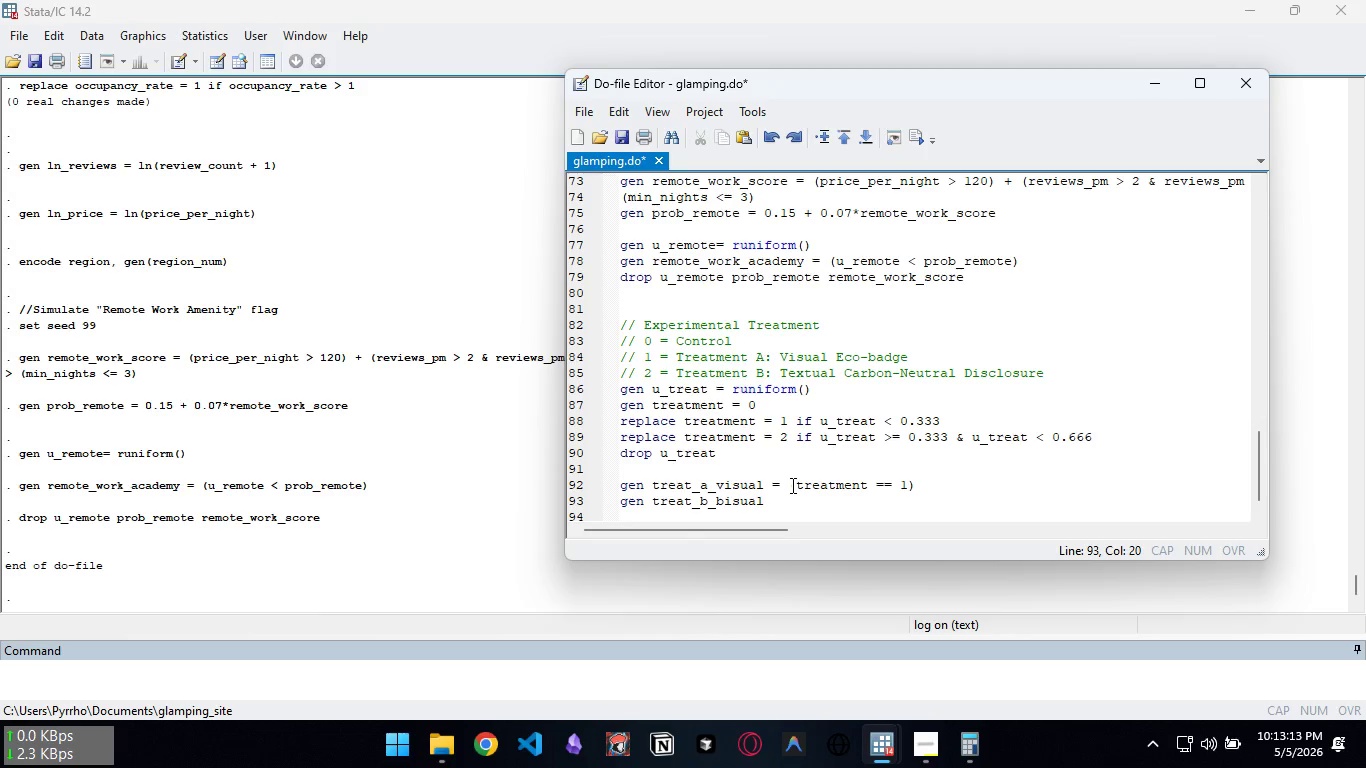 
key(Control+Z)
 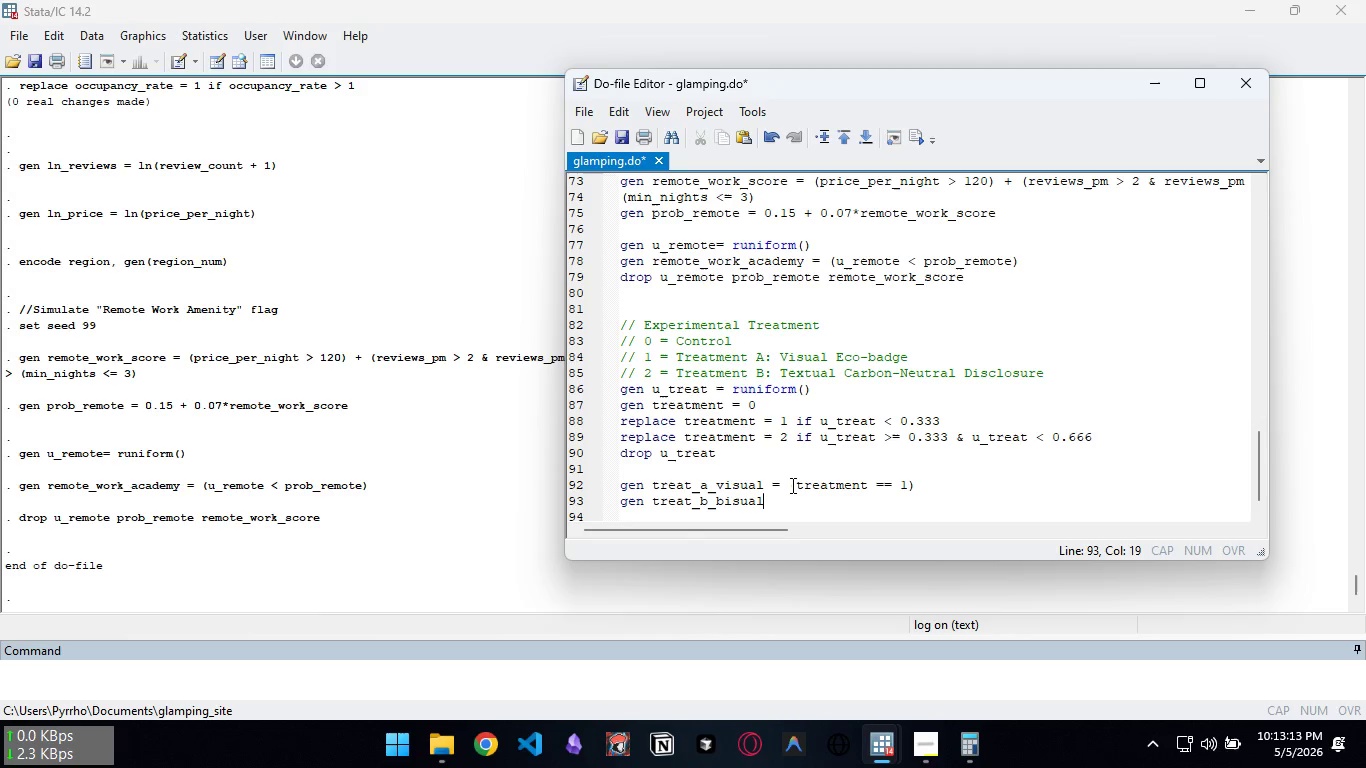 
key(Backspace)
key(Backspace)
key(Backspace)
key(Backspace)
key(Backspace)
key(Backspace)
key(Backspace)
type(visual = )
 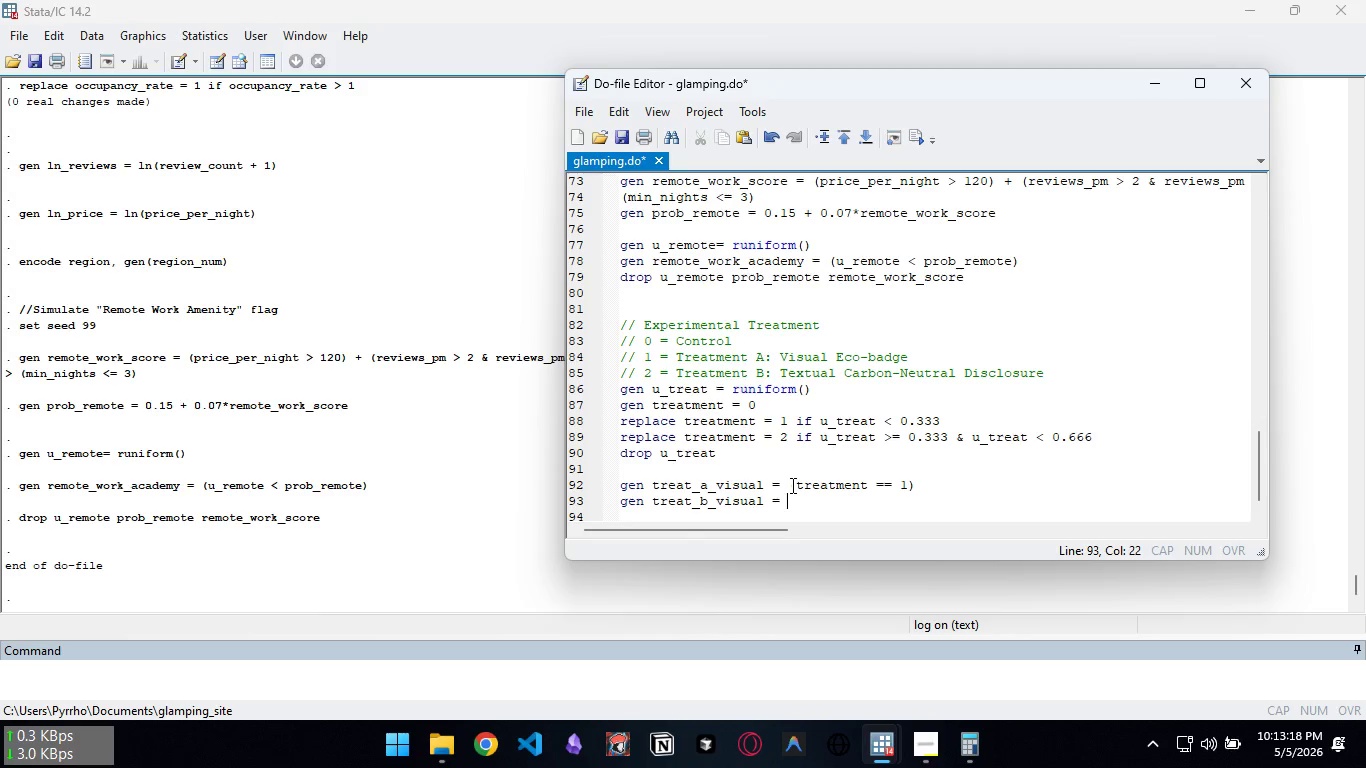 
type((treat)
key(Backspace)
key(Backspace)
key(Backspace)
type(eatment == 2))
 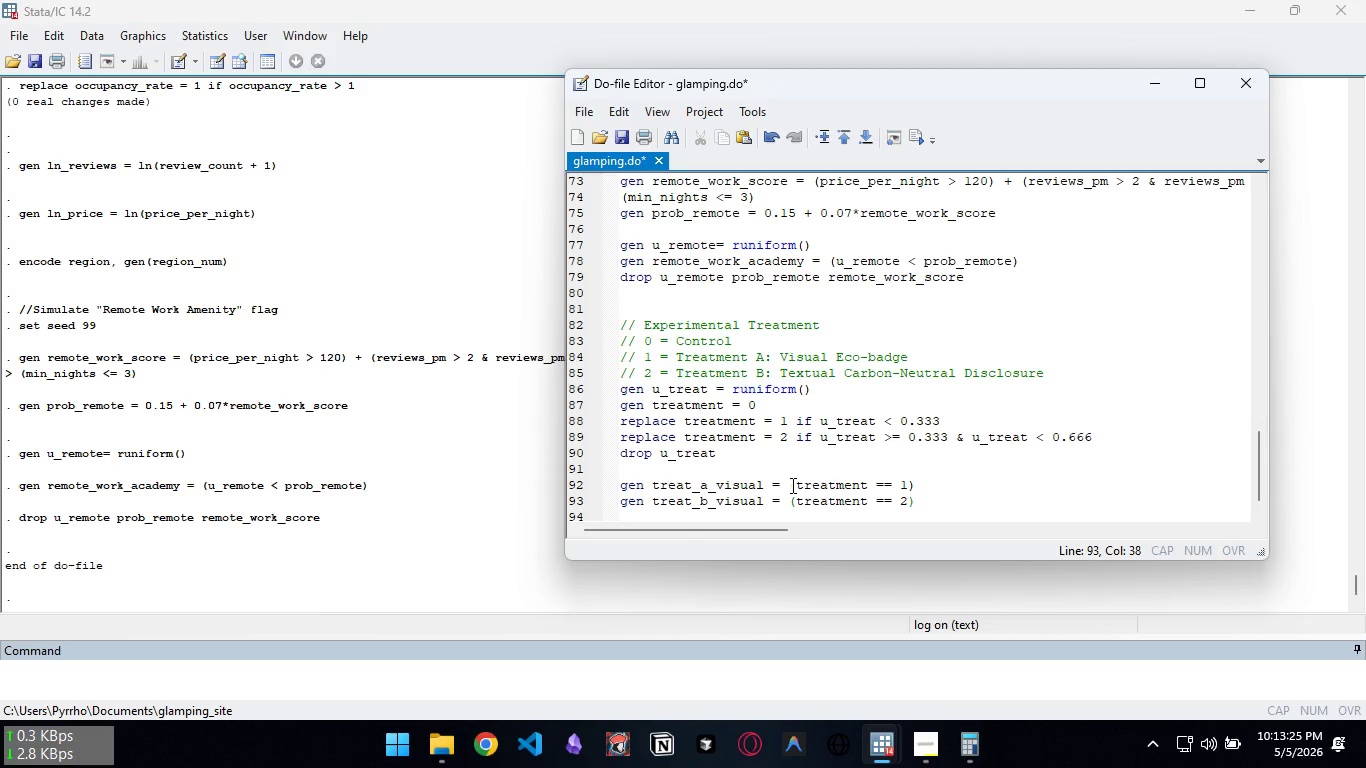 
key(Enter)
 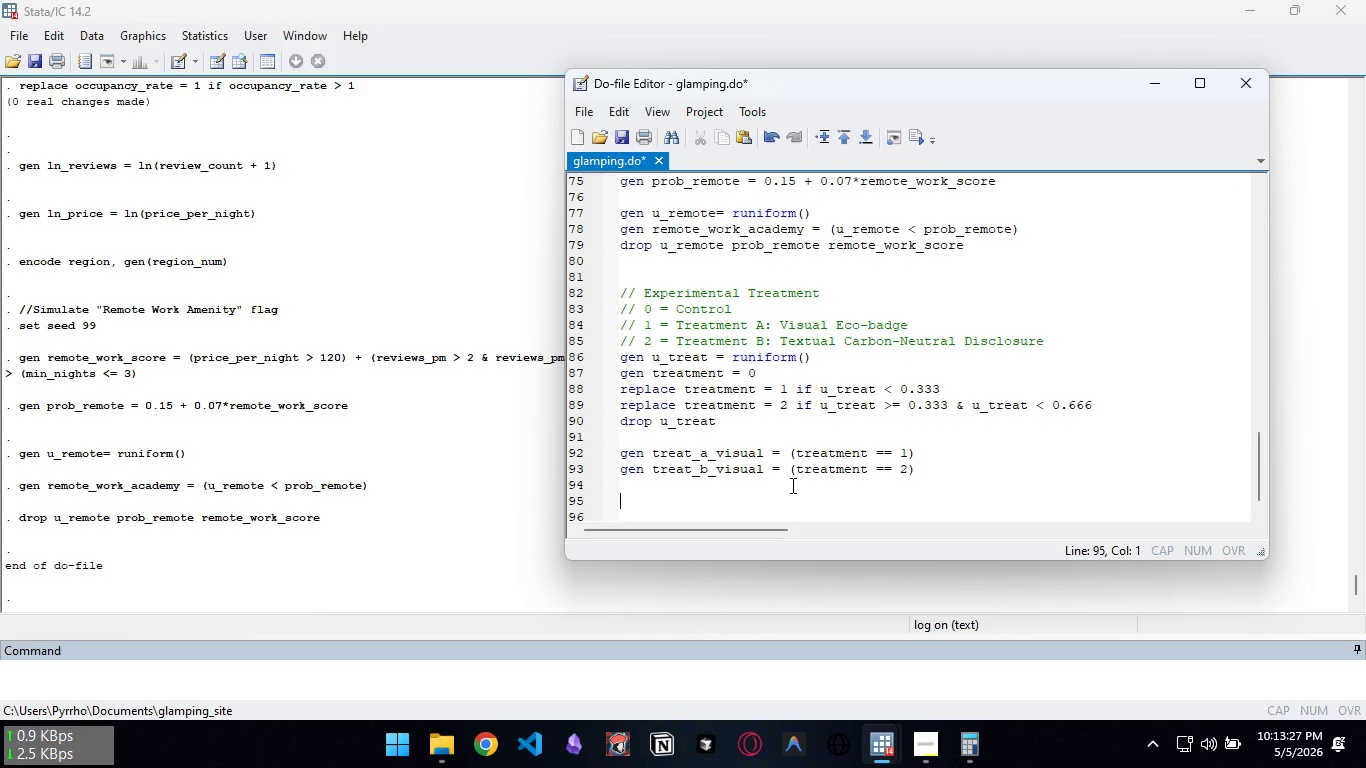 
key(Enter)
 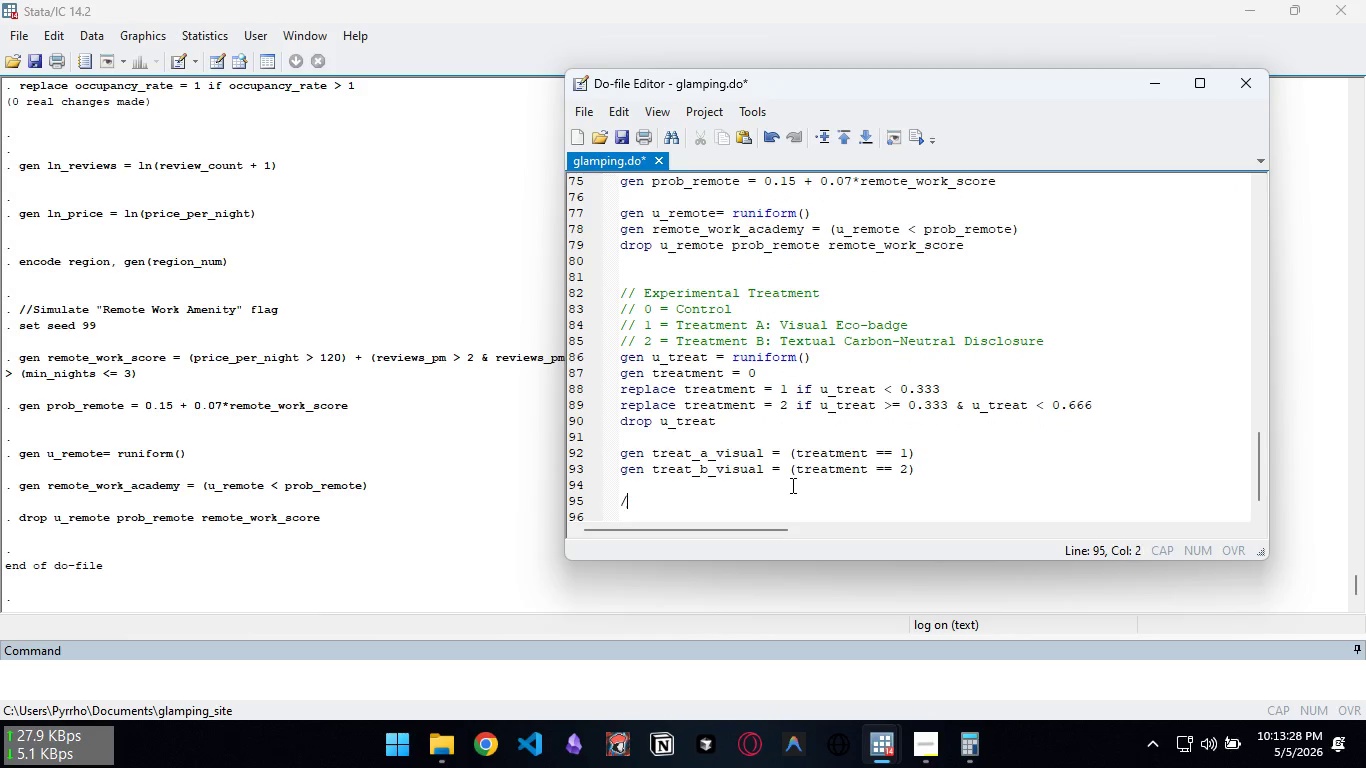 
type(// Interaction terms)
 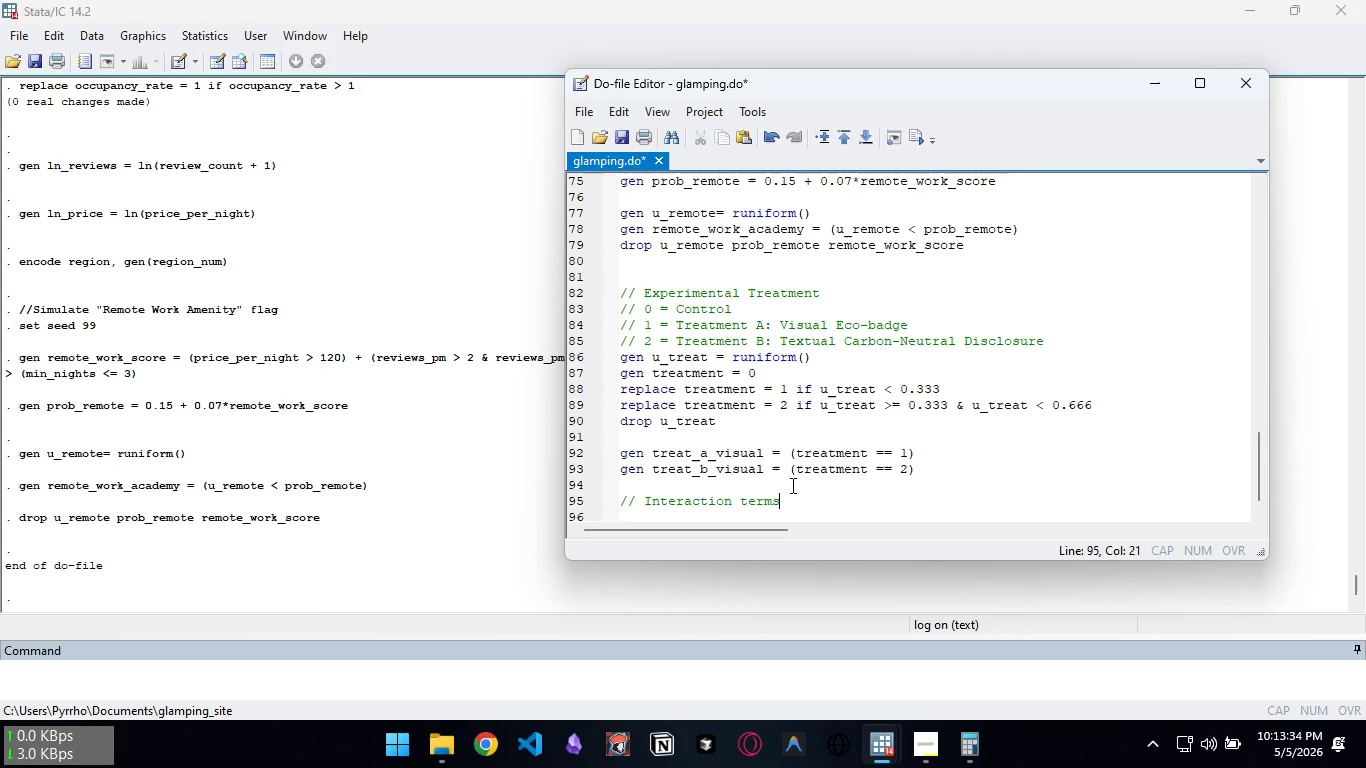 
key(Enter)
 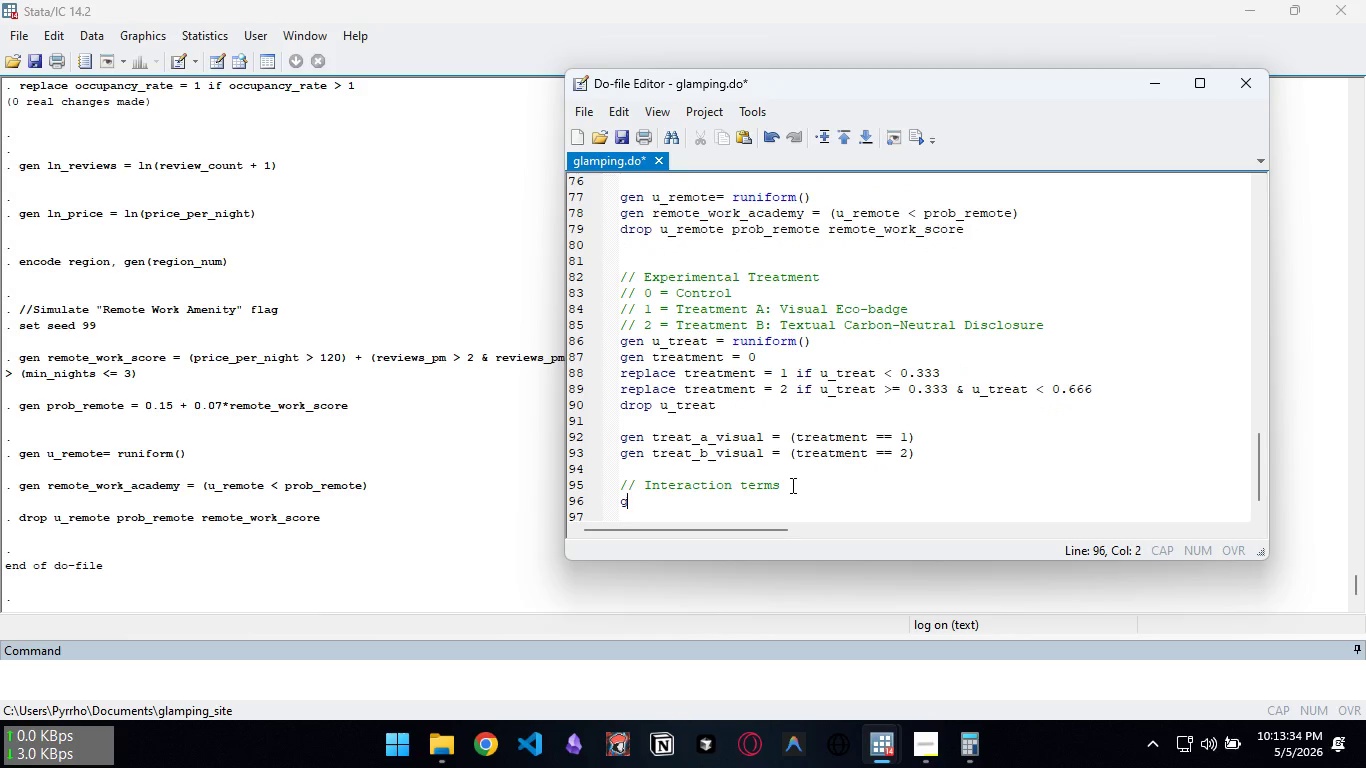 
type(gen )
 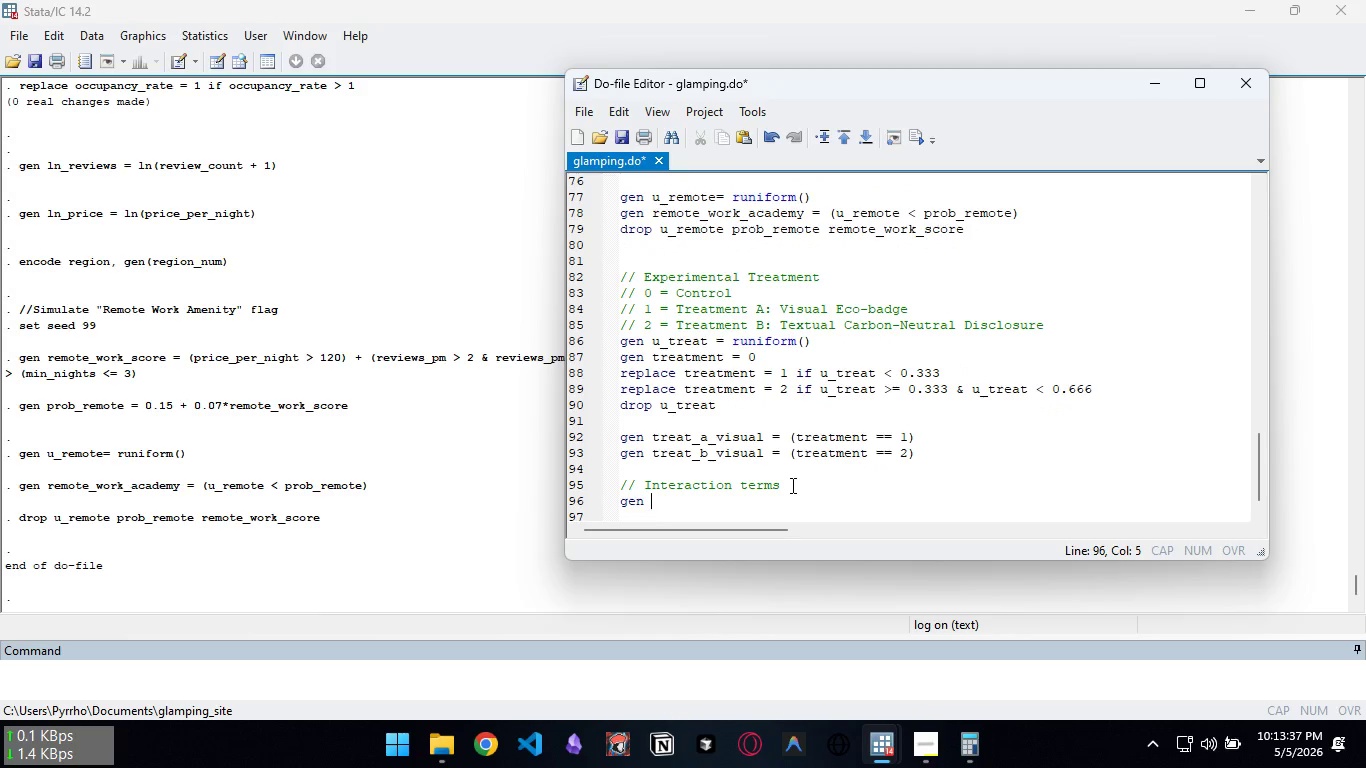 
type(ia_viusal )
key(Backspace)
type())
key(Backspace)
type(_remote = treatment)
key(Backspace)
key(Backspace)
type(nt)
 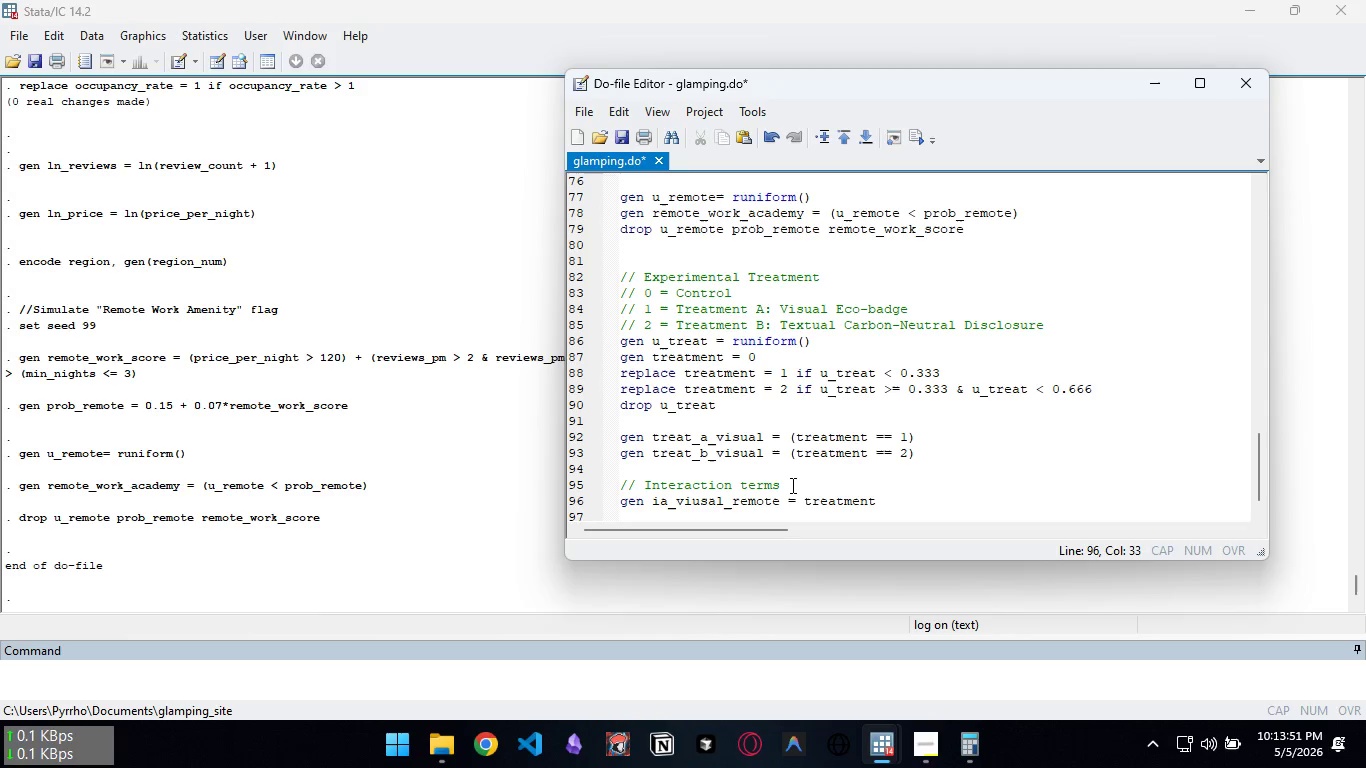 
key(Control+ControlLeft)
 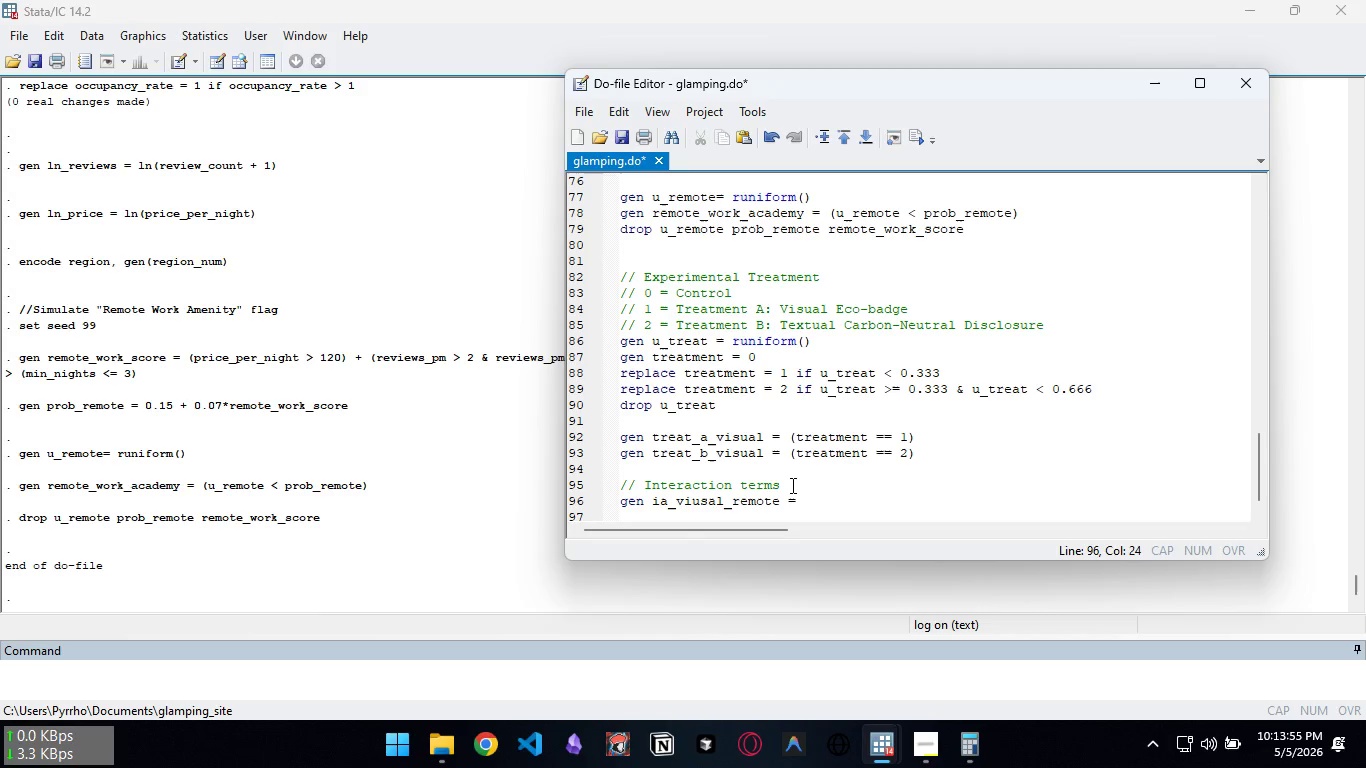 
key(Control+Backspace)
 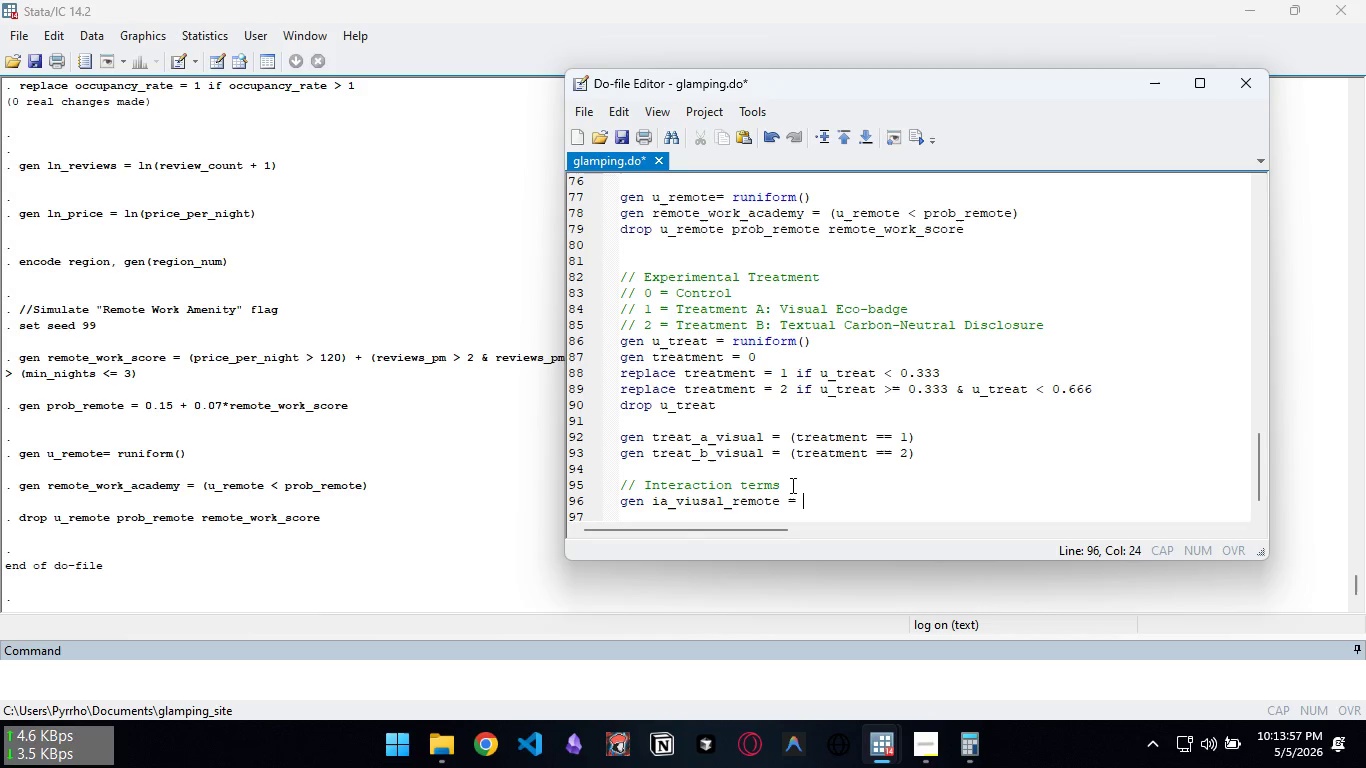 
type(treat_a_r)
key(Backspace)
type(visual * re,t)
key(Backspace)
key(Backspace)
key(Backspace)
type(mo)
key(Backspace)
key(Backspace)
type(mot_work_am)
 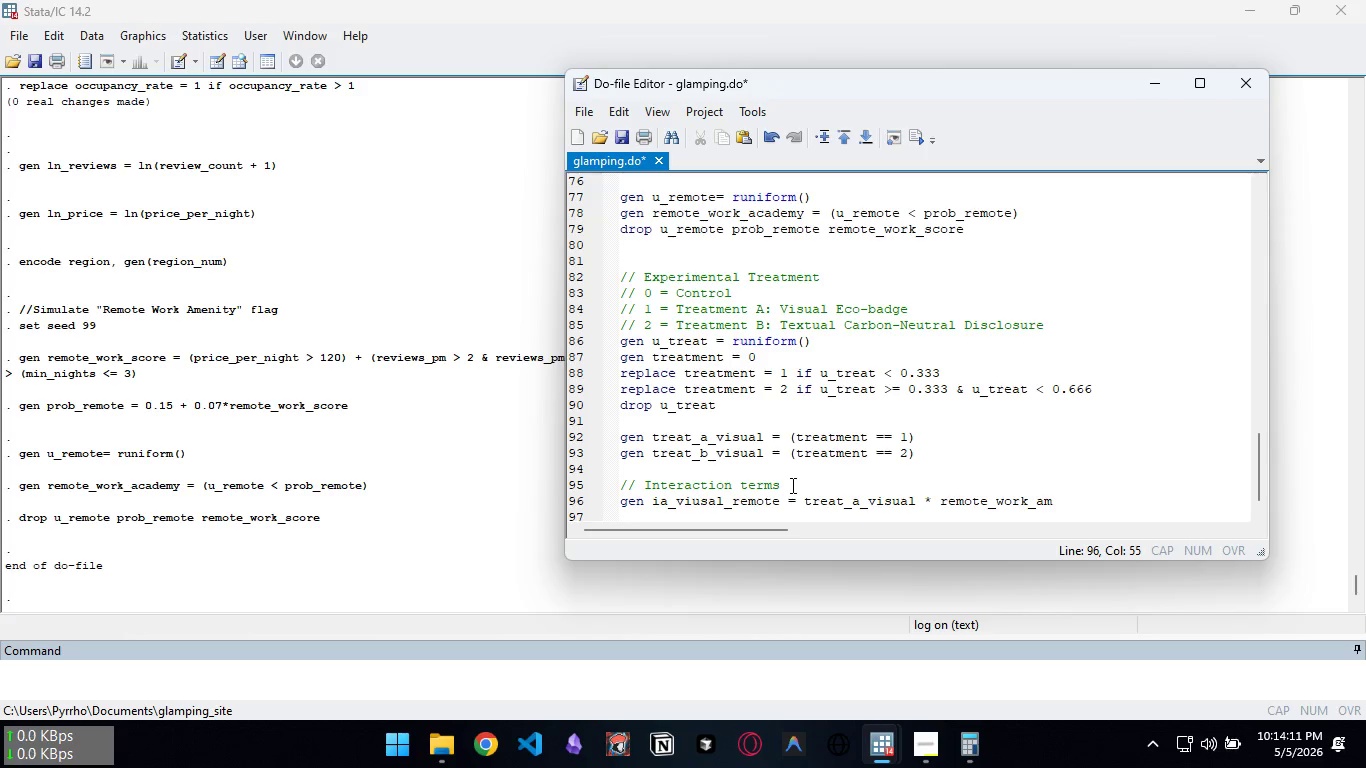 
type(enity)
 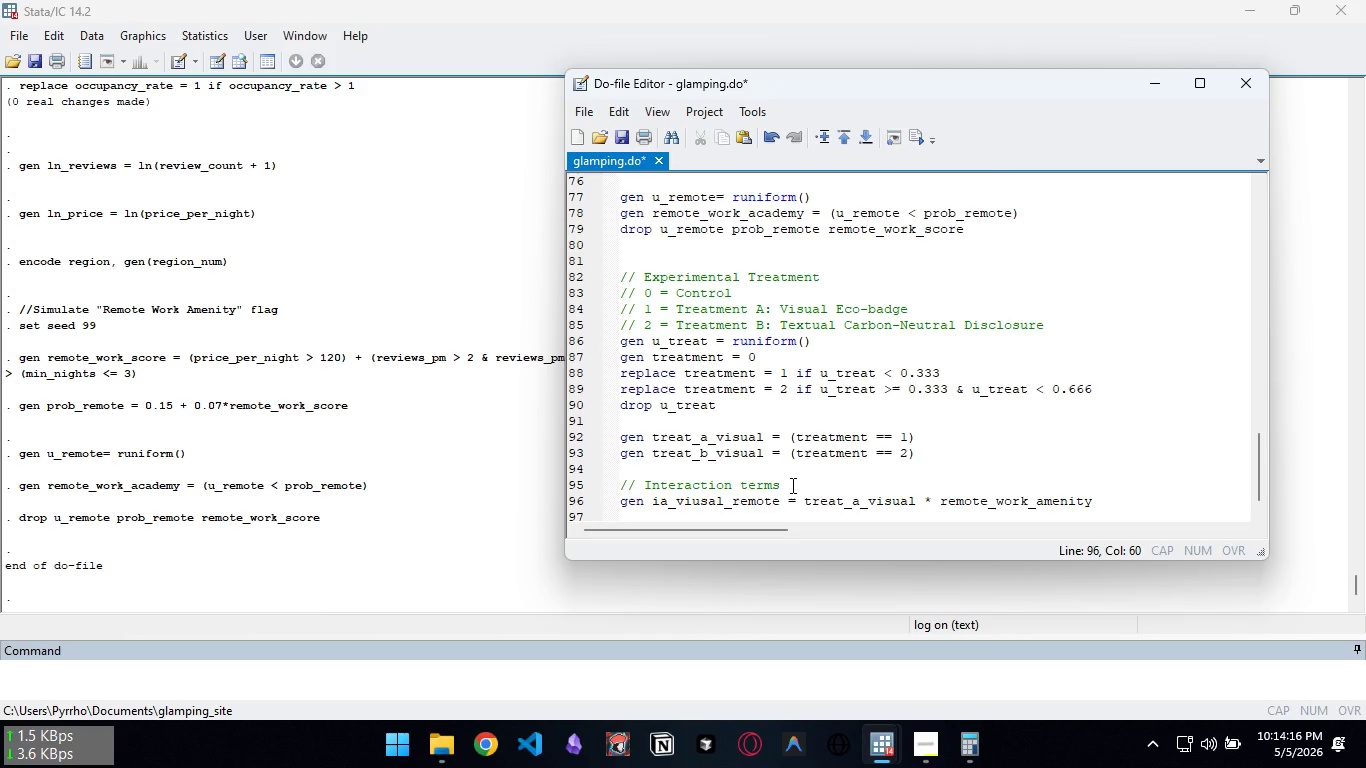 
key(Enter)
 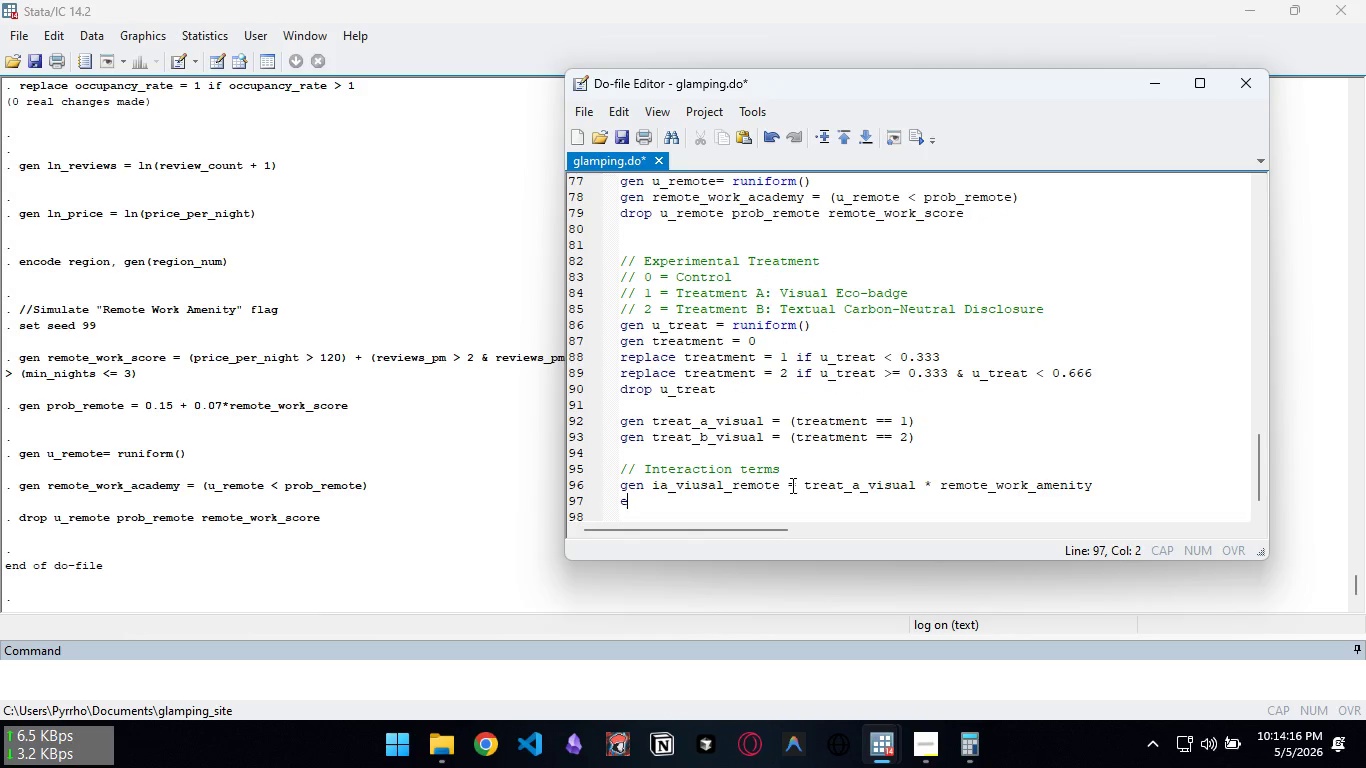 
type(e)
key(Backspace)
type(gen ia_t)
key(Backspace)
type(textual_remote = treat_b_vus)
key(Backspace)
key(Backspace)
type(isual - remote_wok)
key(Backspace)
type(rk_amenity)
 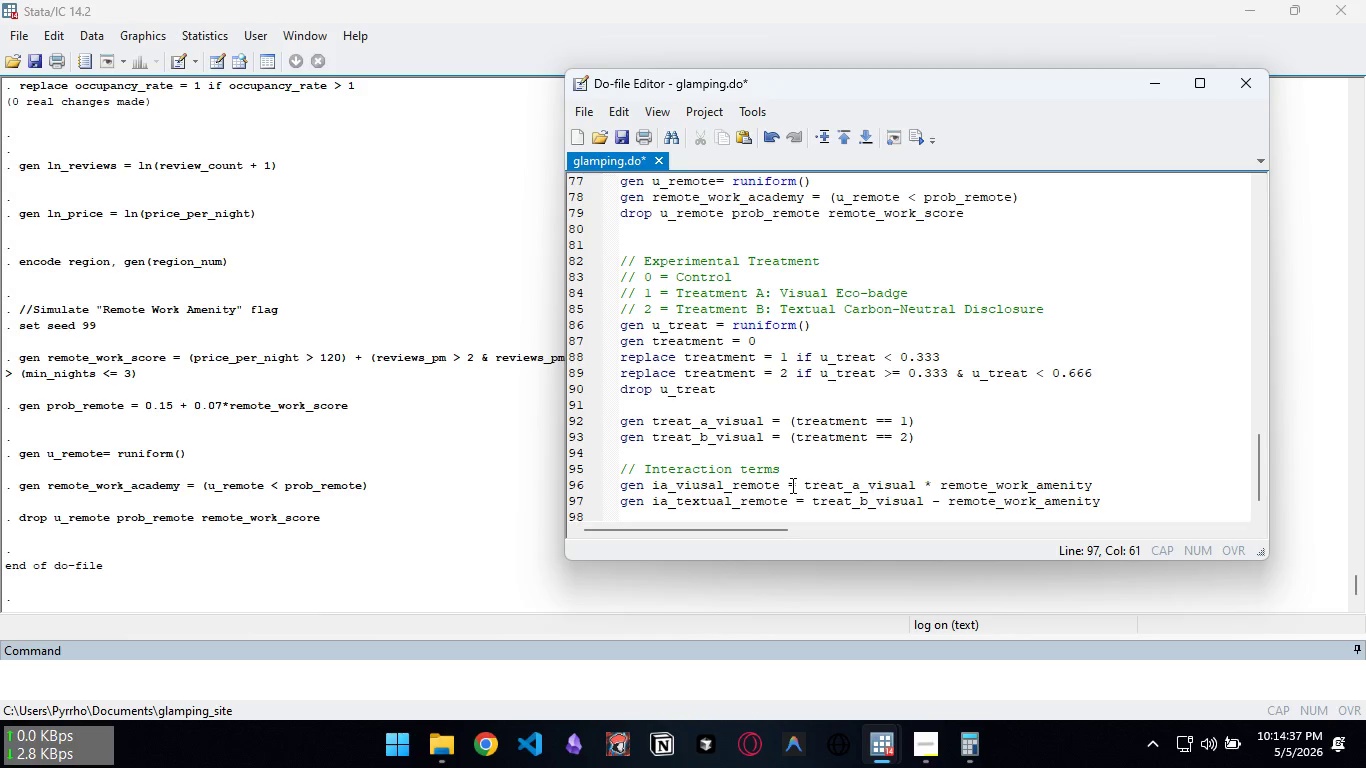 
key(Enter)
 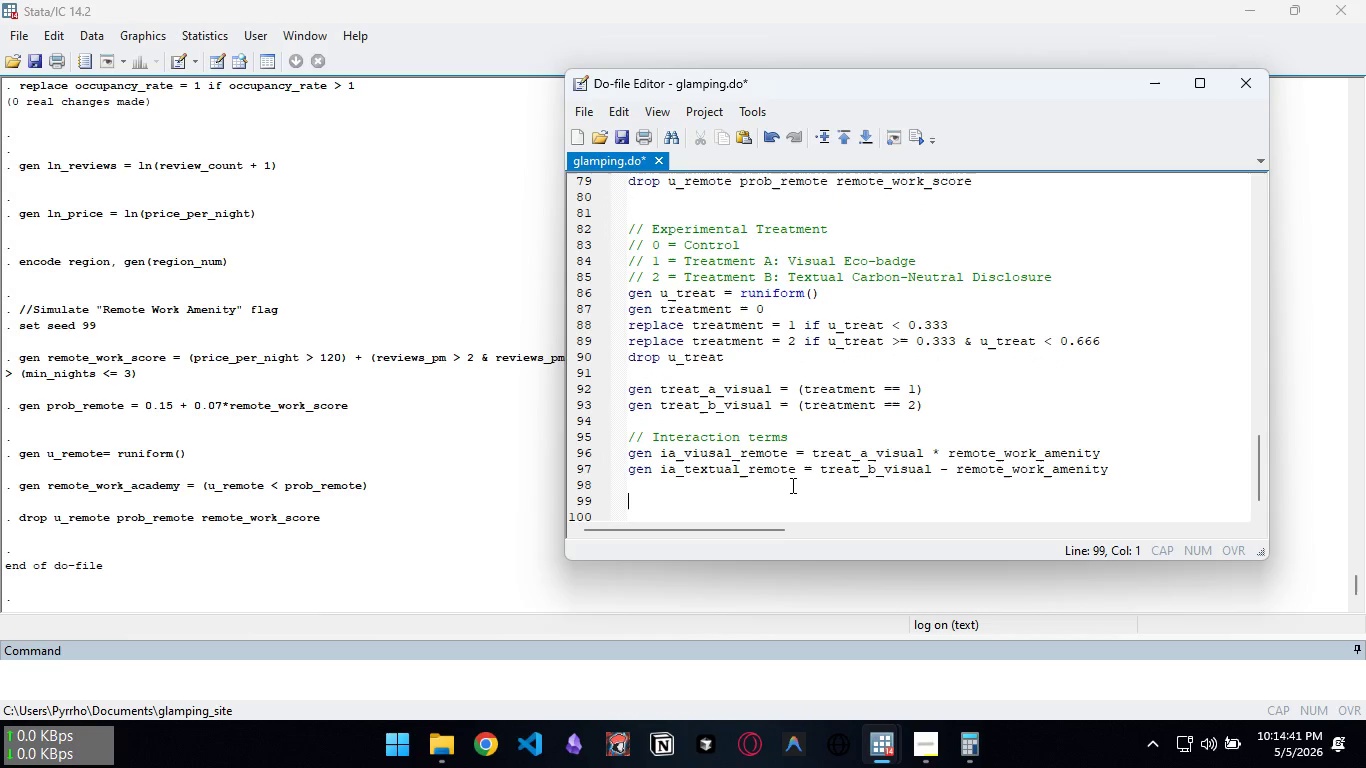 
key(Enter)
 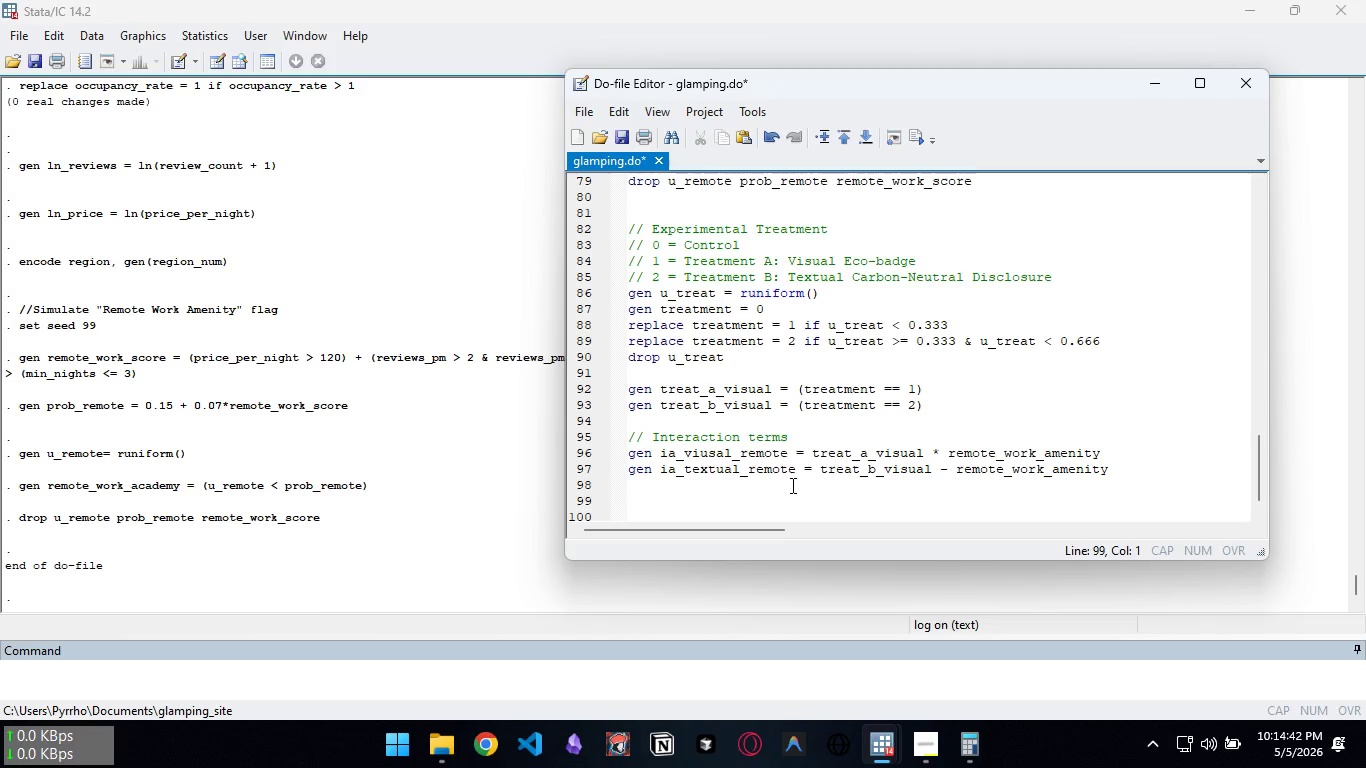 
type(// Labeling)
 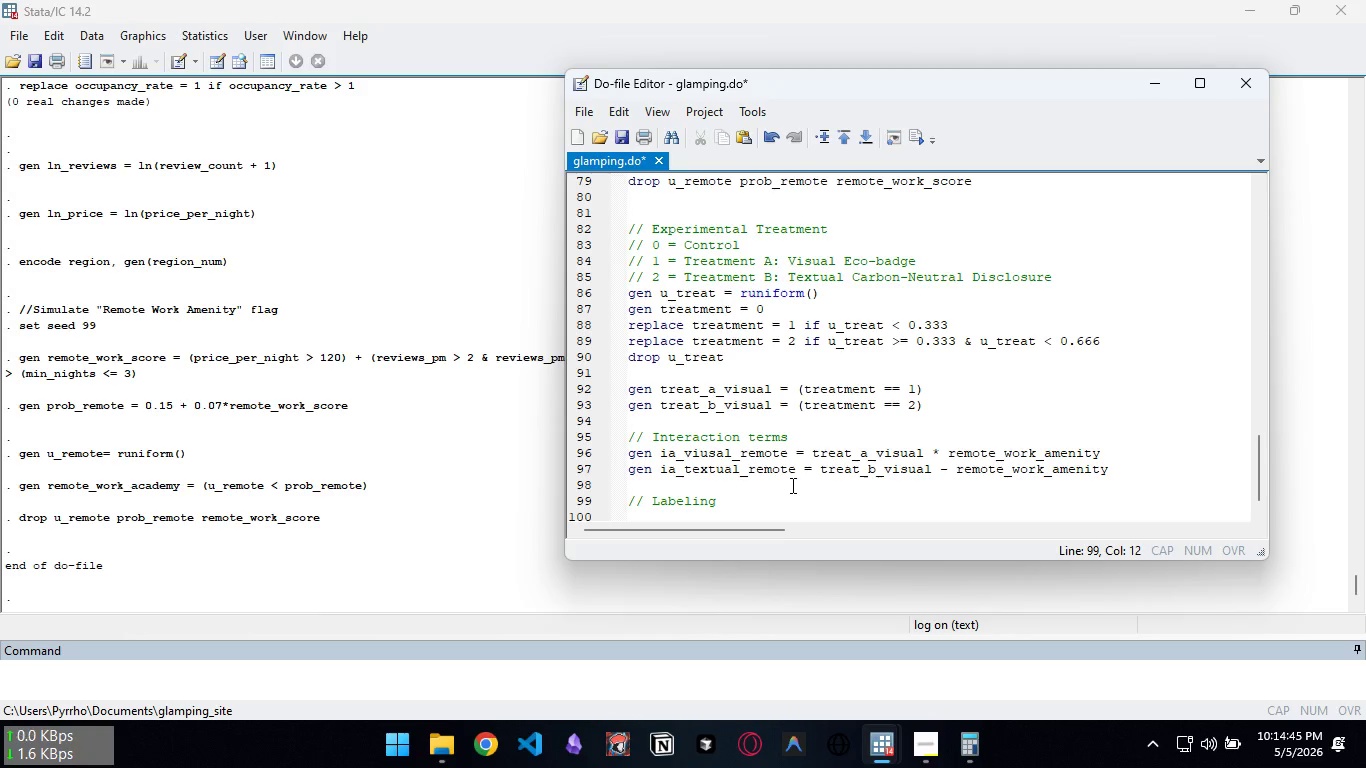 
key(Enter)
 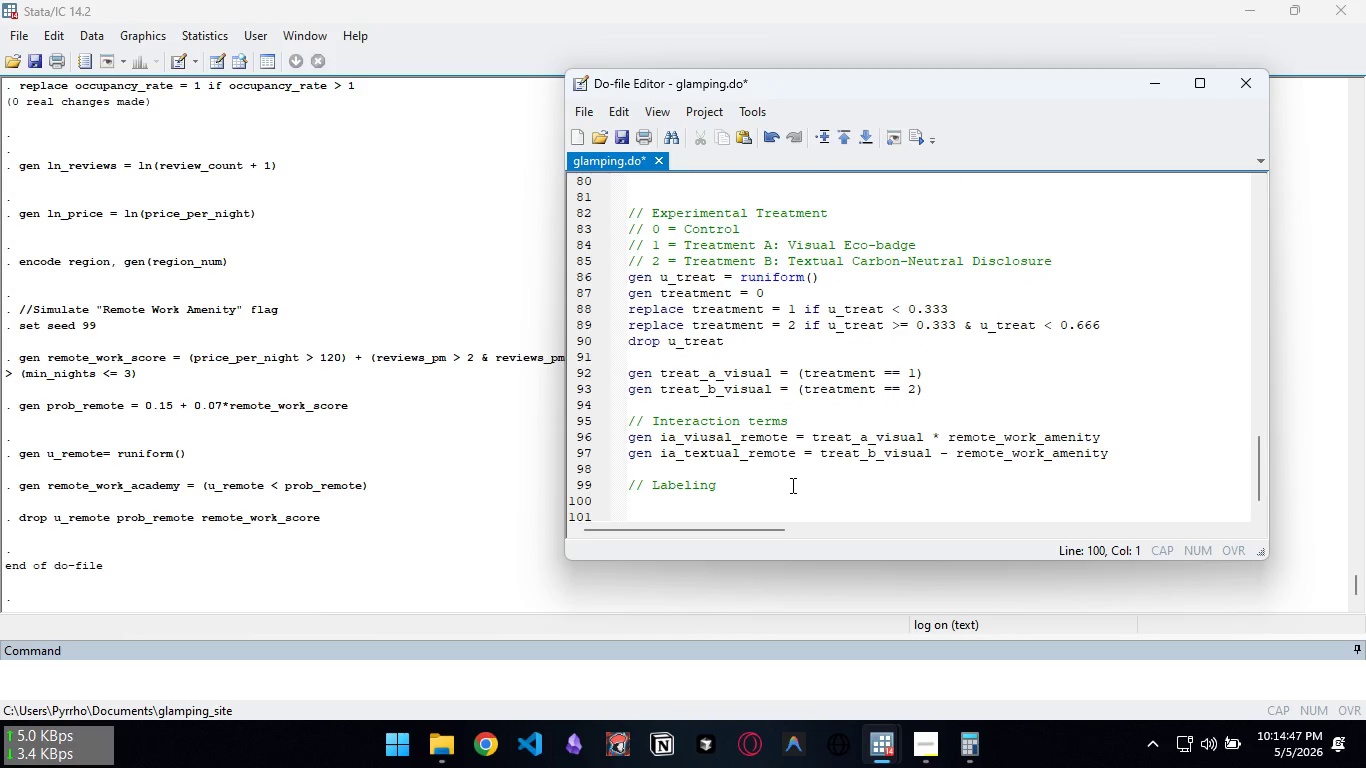 
type(Lbwl )
key(Backspace)
 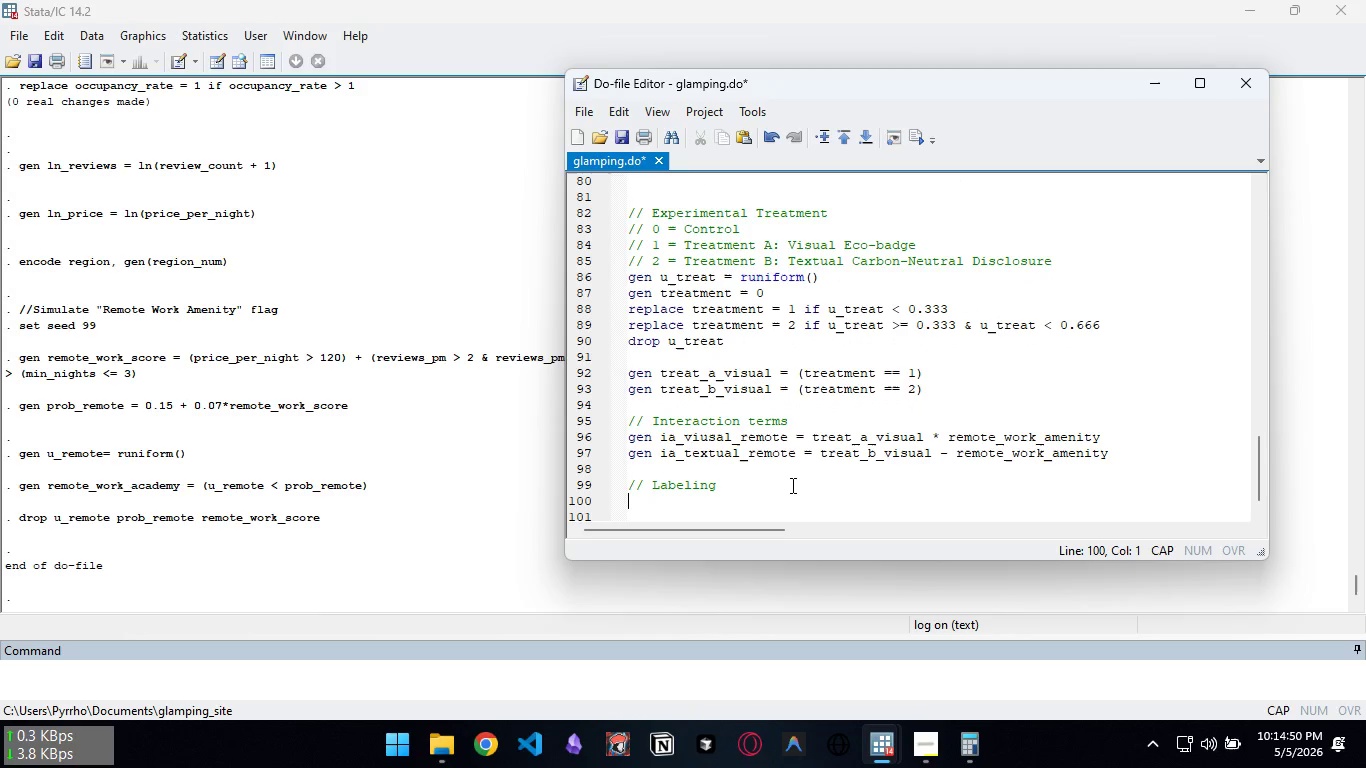 
key(Control+ControlLeft)
 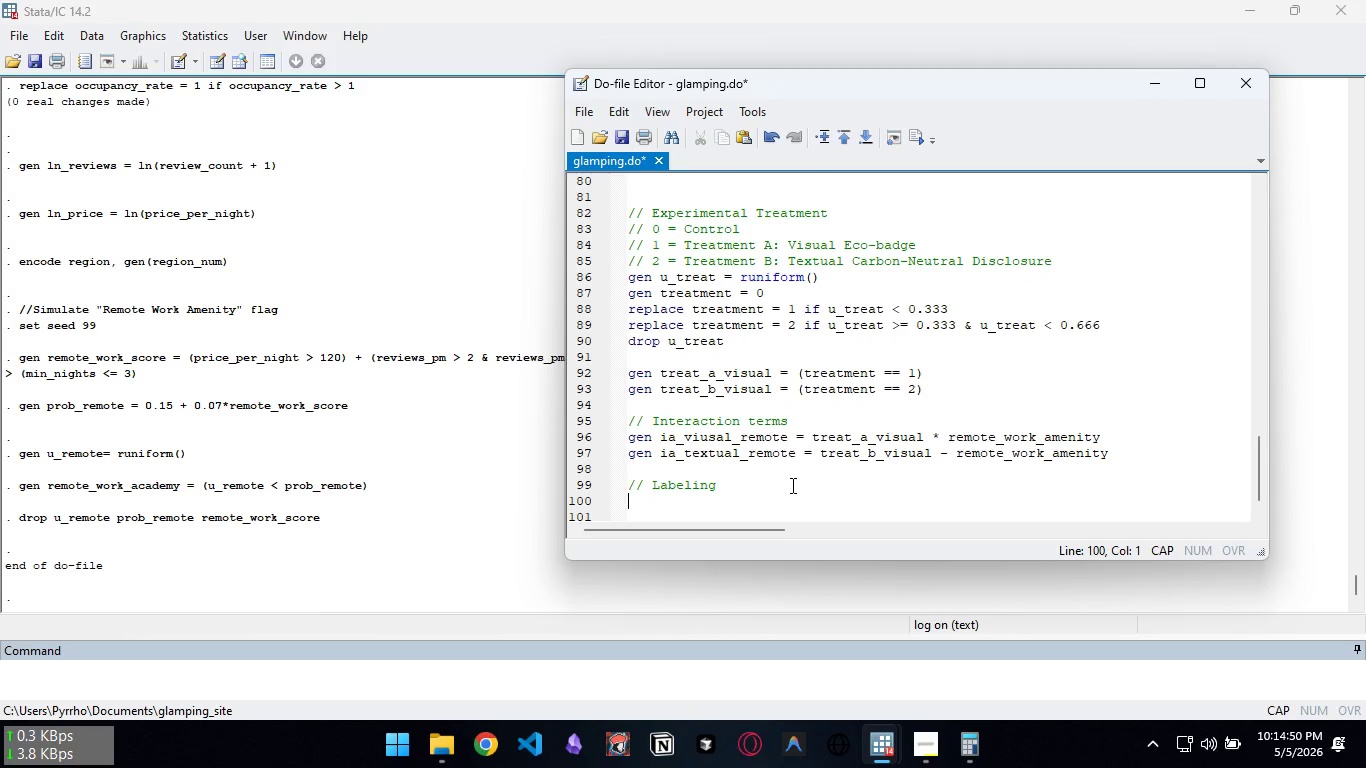 
key(Control+Backspace)
 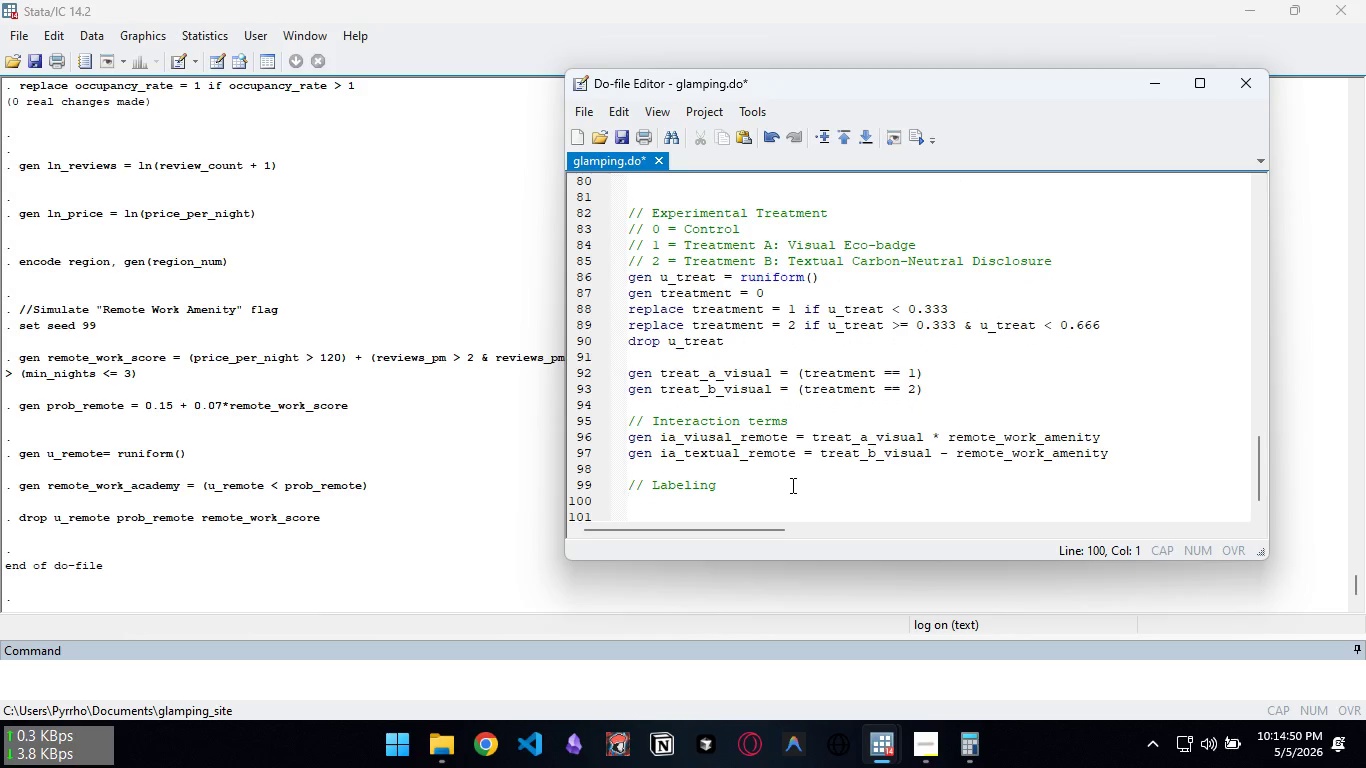 
type(label variable price_per_night "Nightly Rate (USD)")
 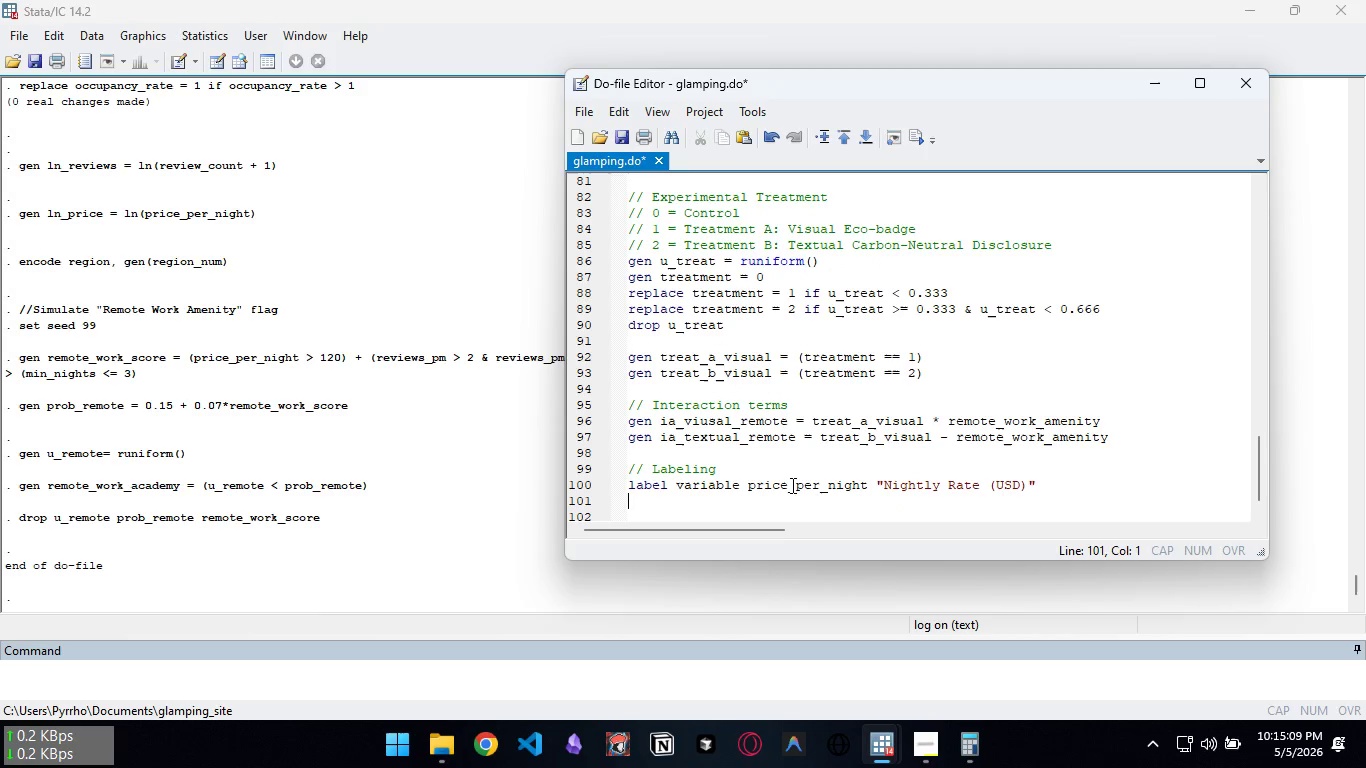 
 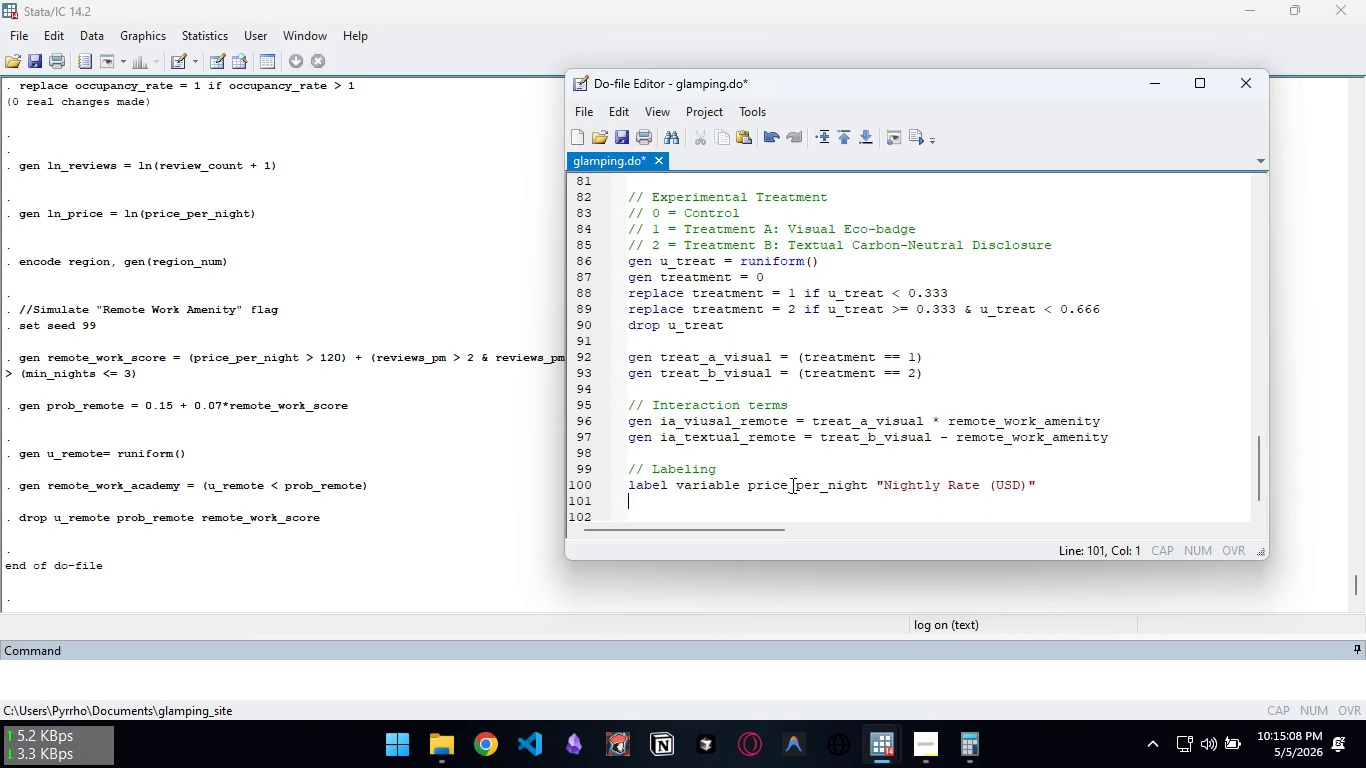 
key(Enter)
 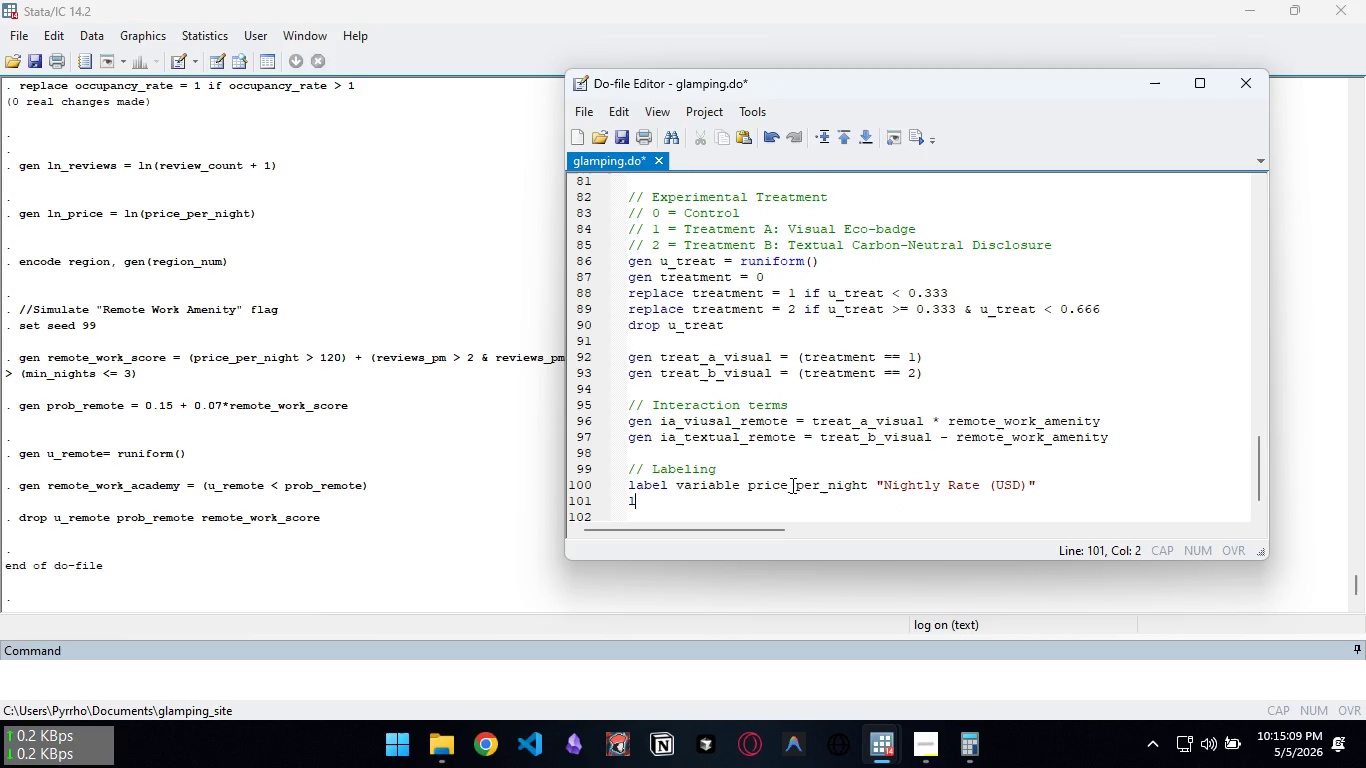 
type(label variable ln_price "LO)
key(Backspace)
type(og Nightlu )
key(Backspace)
key(Backspace)
type(Y )
key(Backspace)
key(Backspace)
type(l)
key(Backspace)
type(y RAe)
key(Backspace)
key(Backspace)
type(ate")
 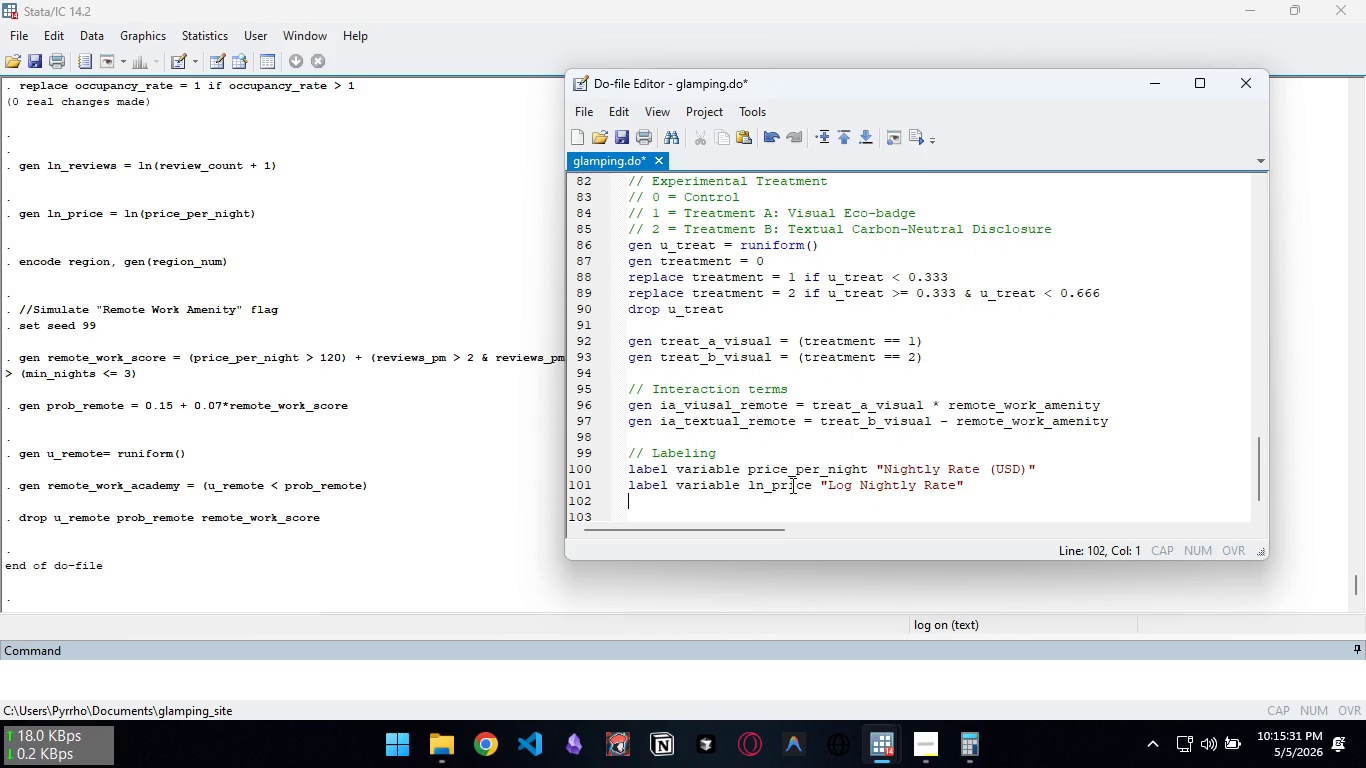 
 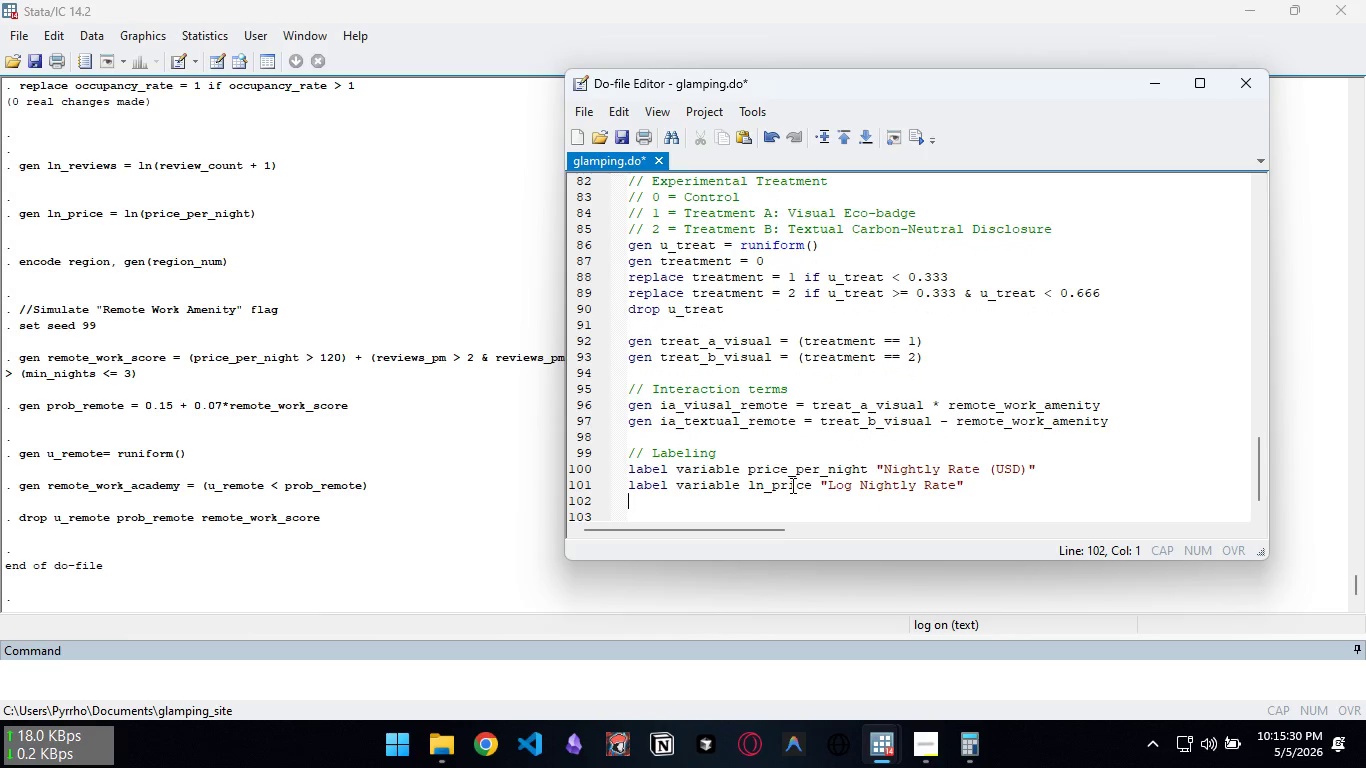 
key(Enter)
 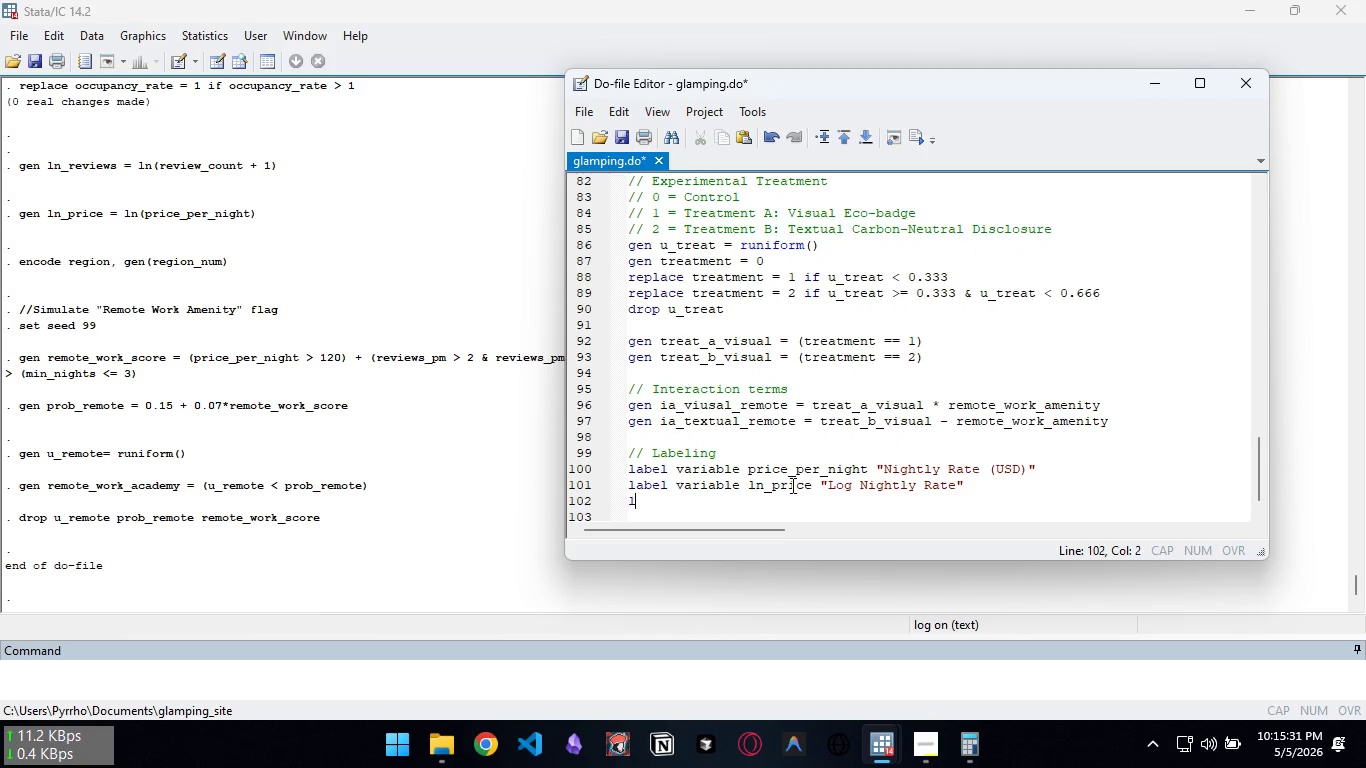 
type(label variable occupancy_rate "Occupancy Rate (0-1):)
key(Backspace)
type(")
 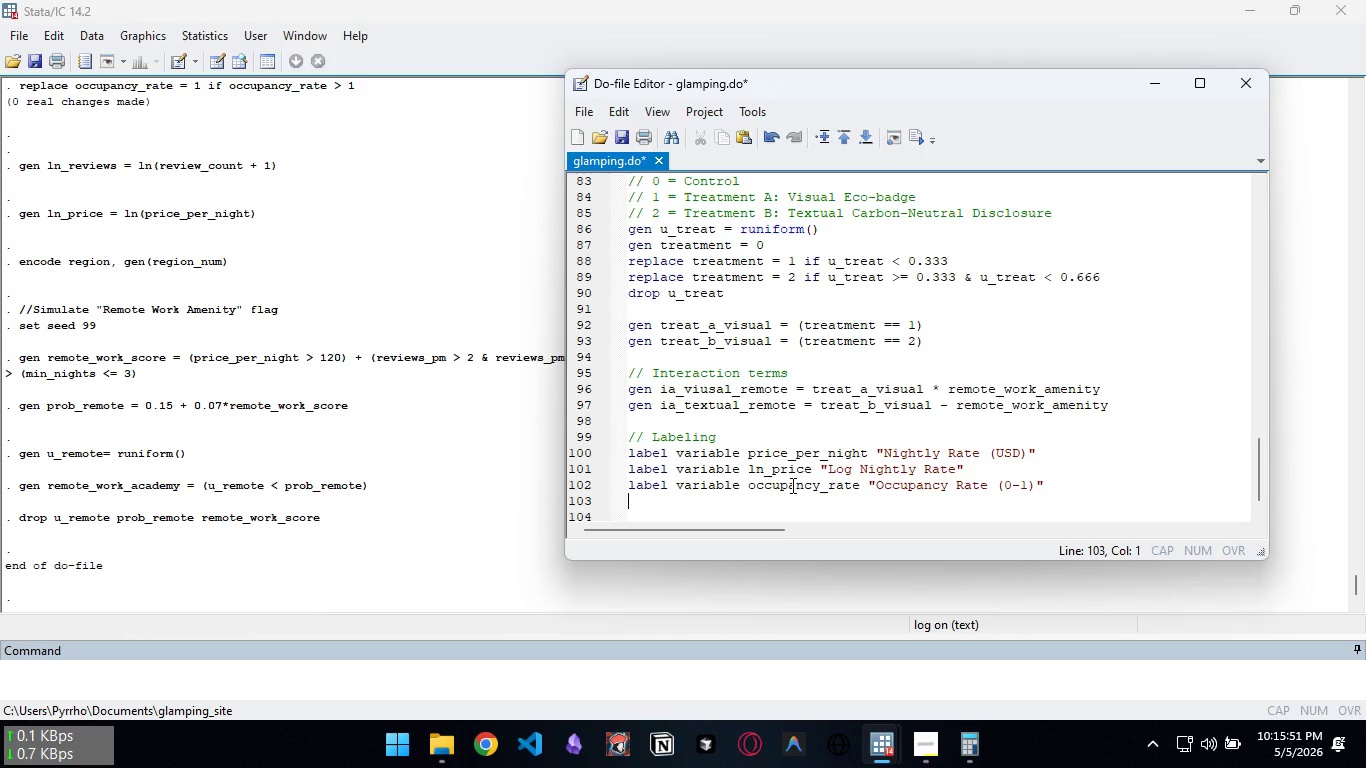 
key(Shift+Enter)
 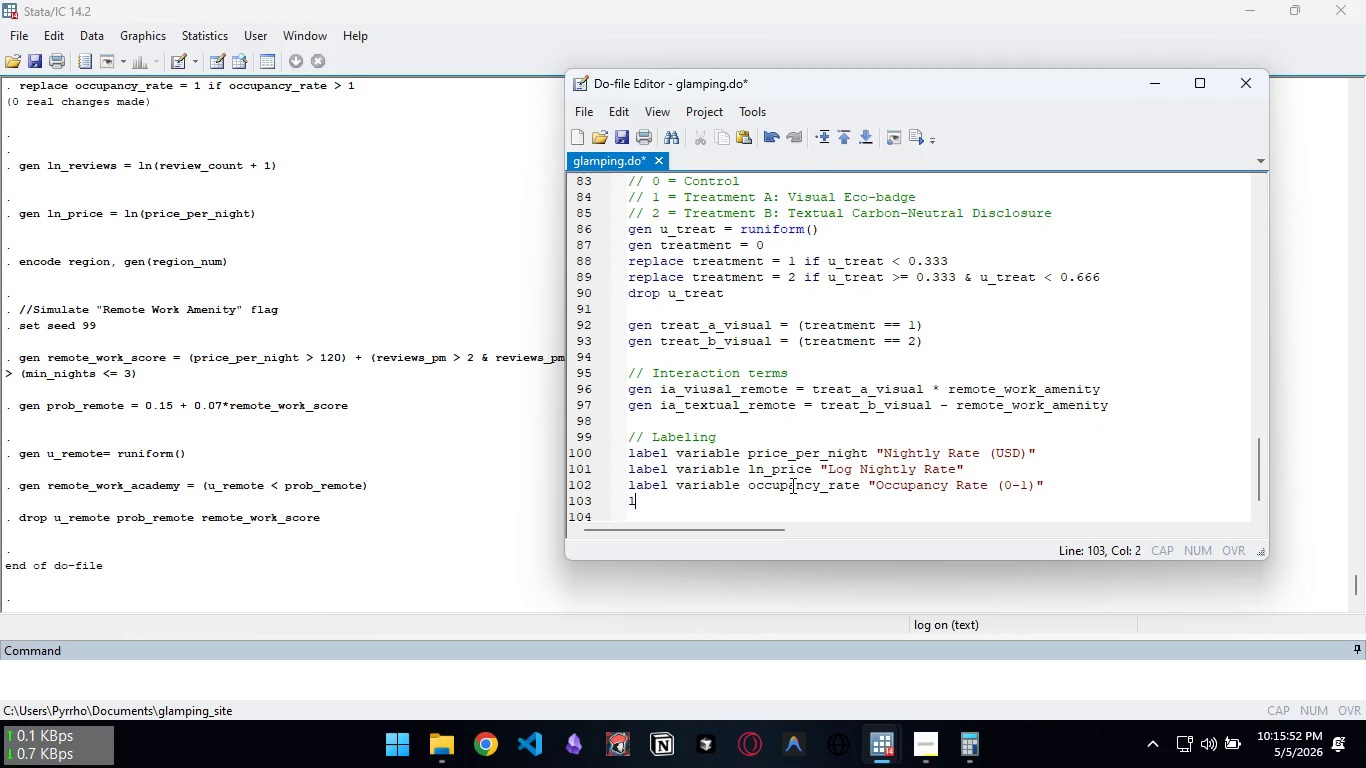 
type(lae)
key(Backspace)
type(bel variable )
 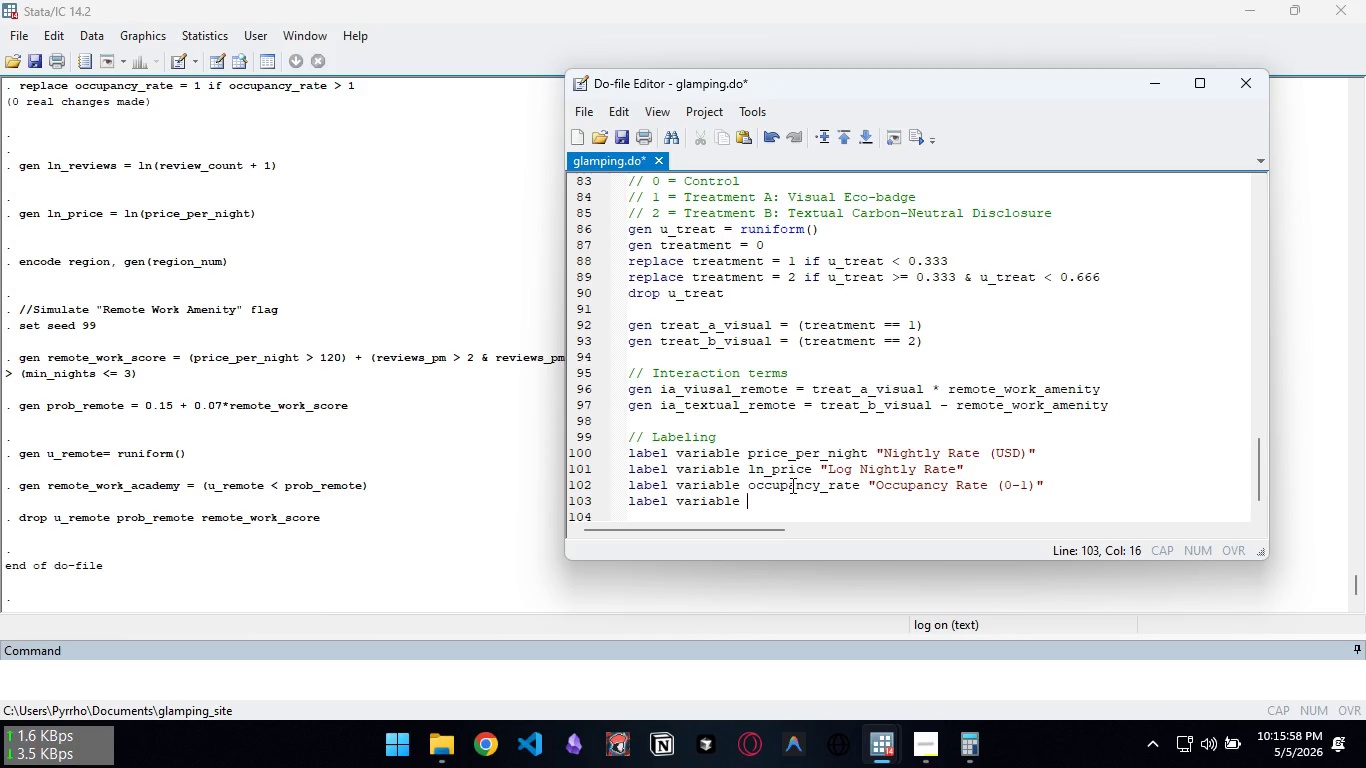 
type(nights)ab)
key(Backspace)
key(Backspace)
key(Backspace)
type(_availble)
 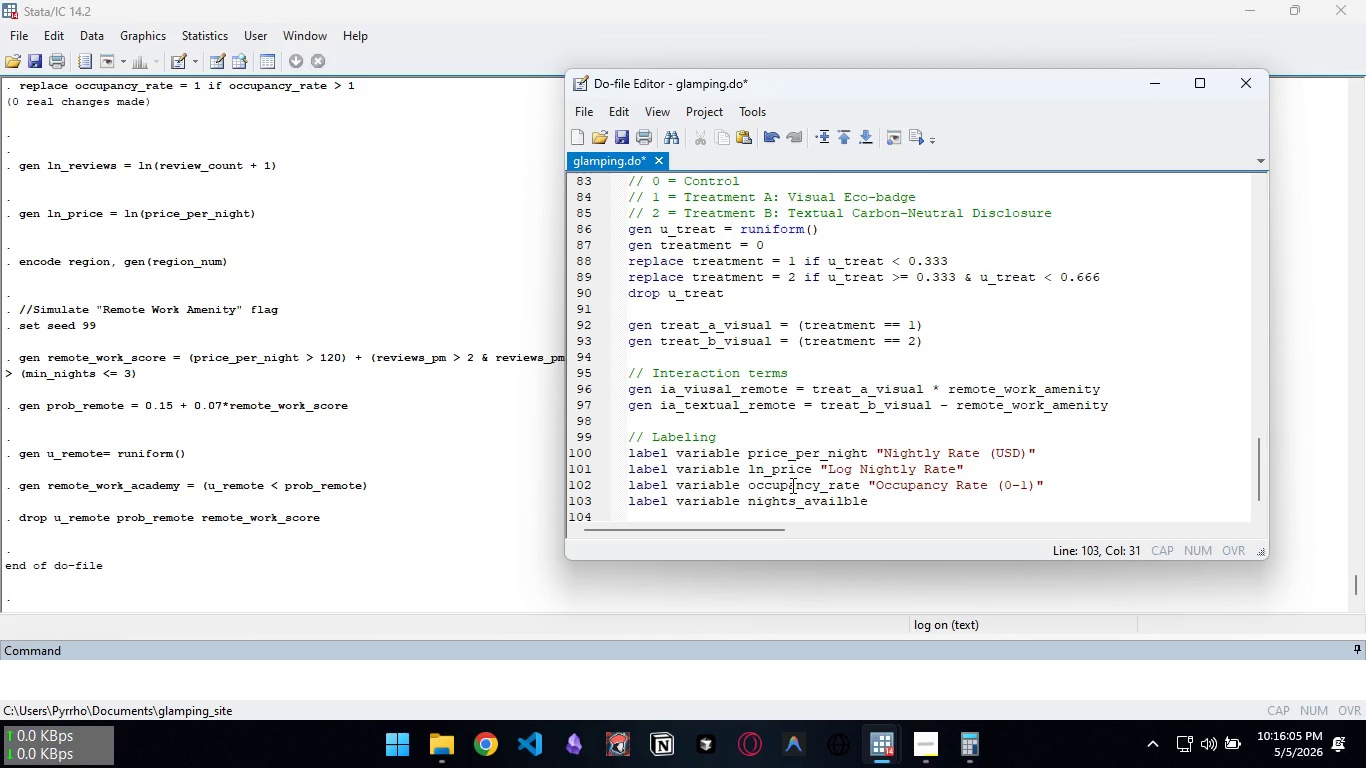 
key(Control+ControlLeft)
 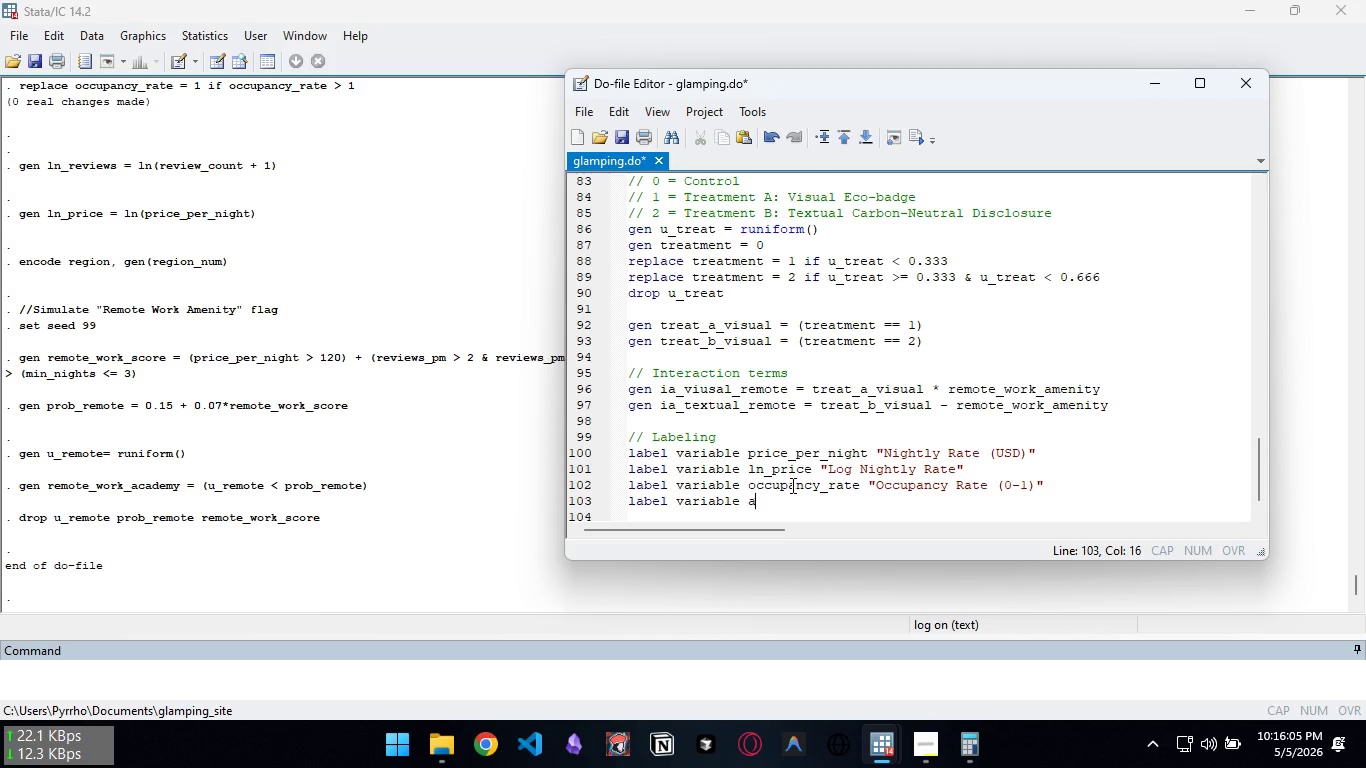 
key(Control+Backspace)
 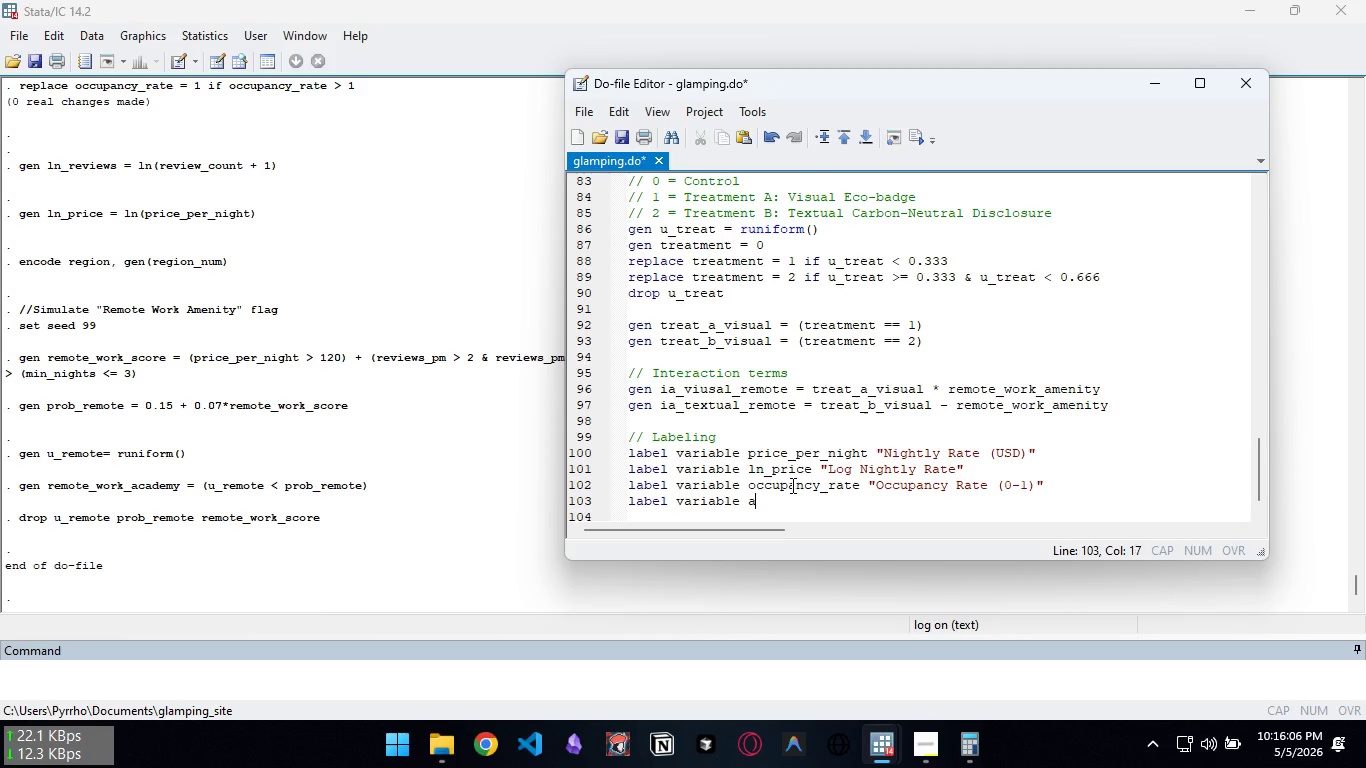 
key(A)
 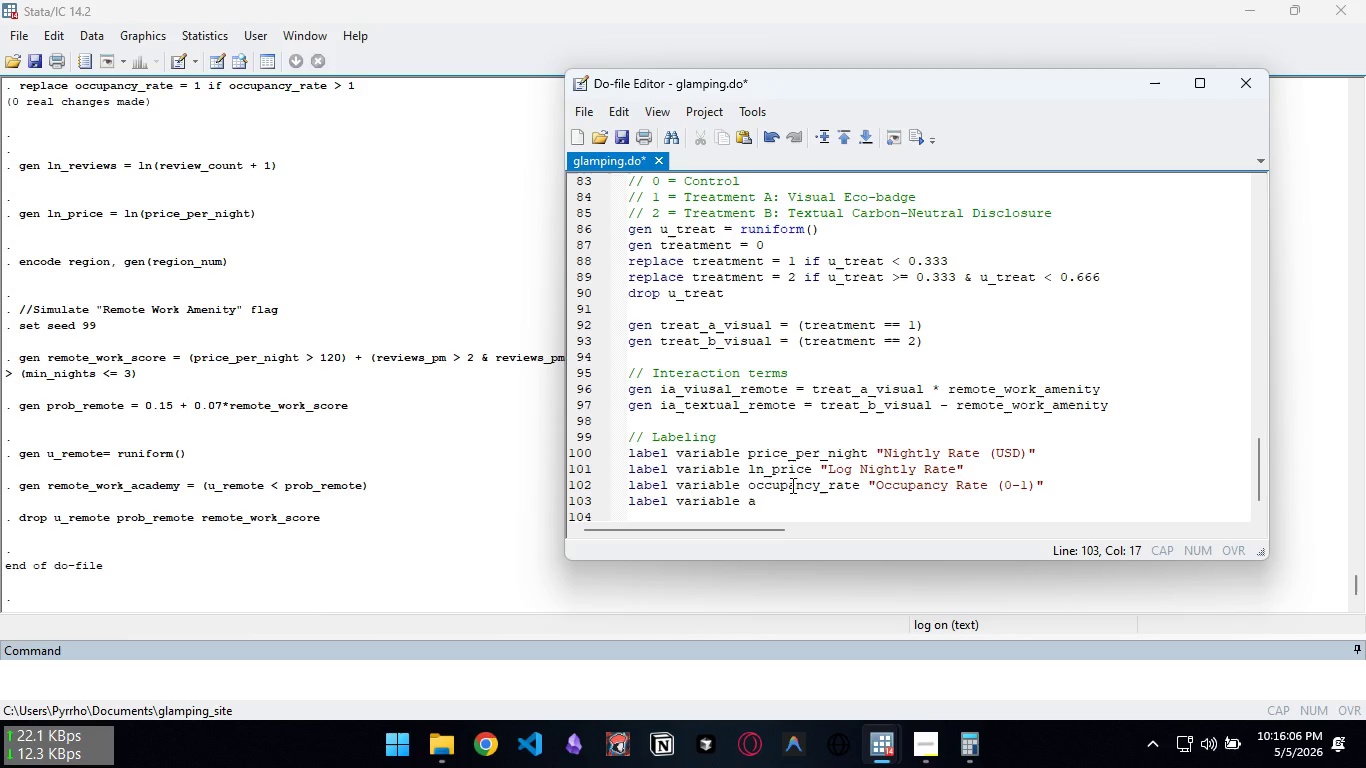 
key(Control+Backspace)
 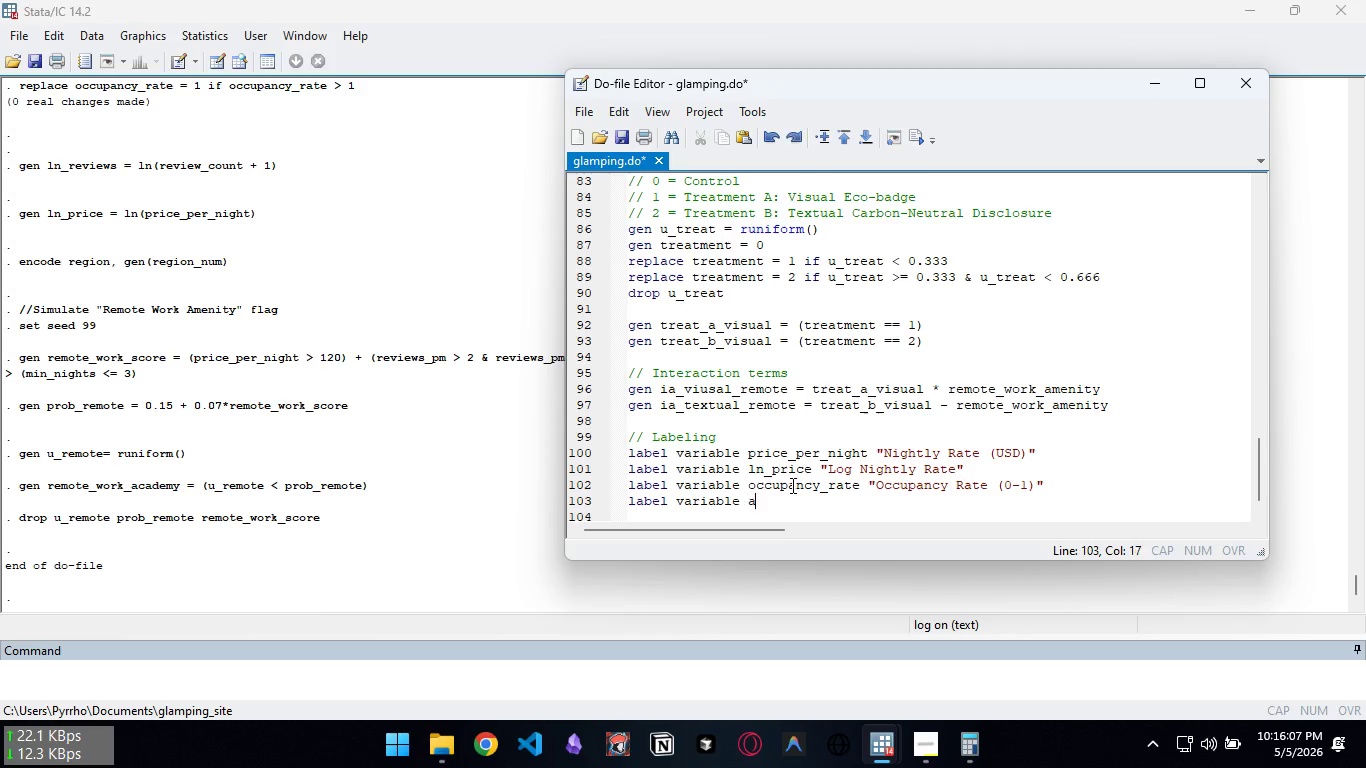 
key(Control+Z)
 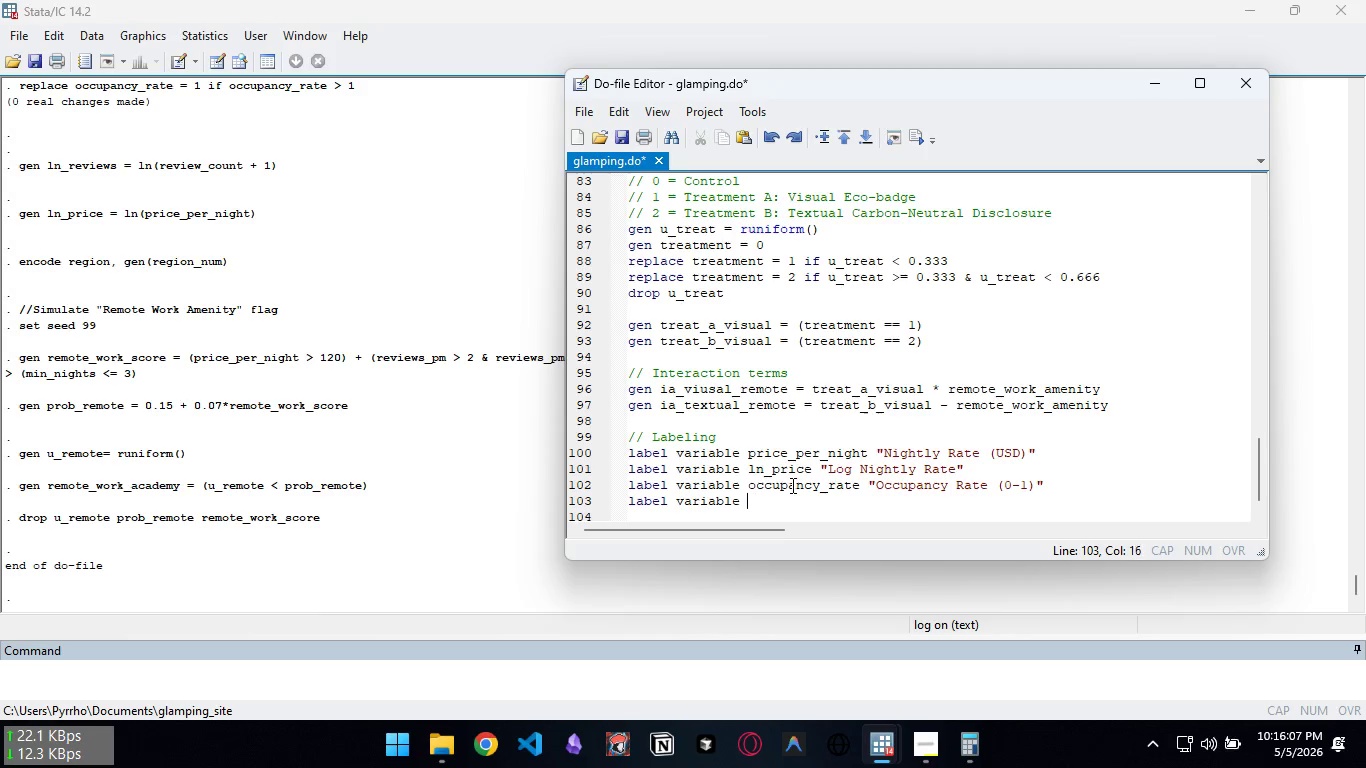 
key(Control+Z)
 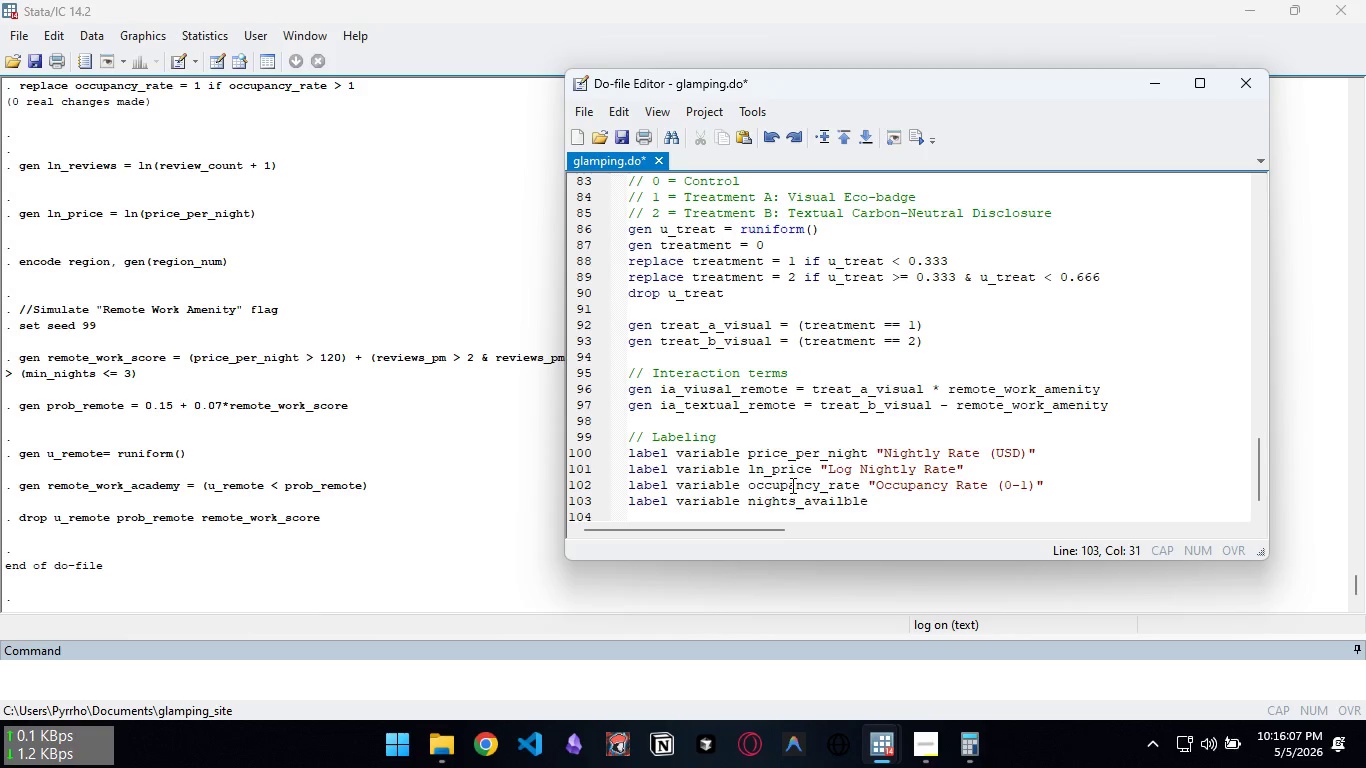 
key(Control+Z)
 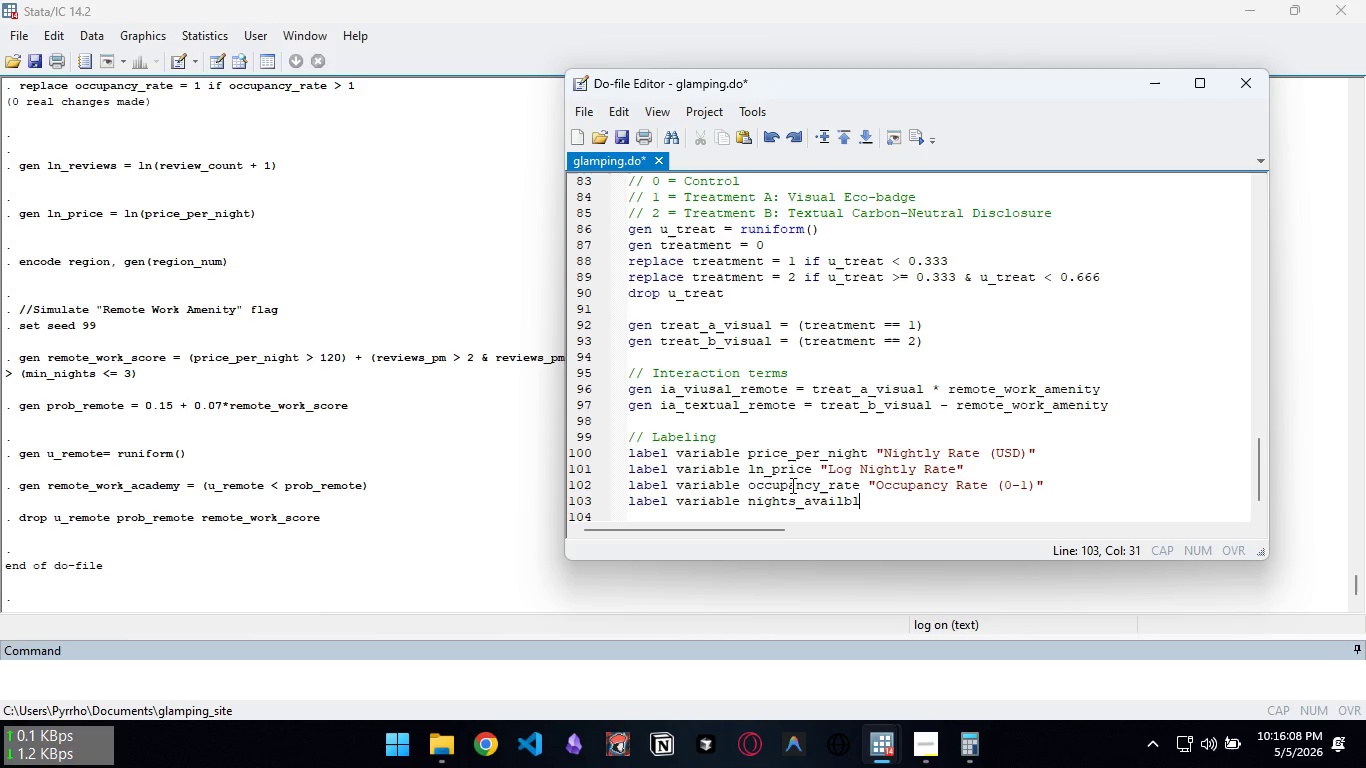 
key(Backspace)
key(Backspace)
key(Backspace)
key(Backspace)
type(lable "Nights Available per Year")
 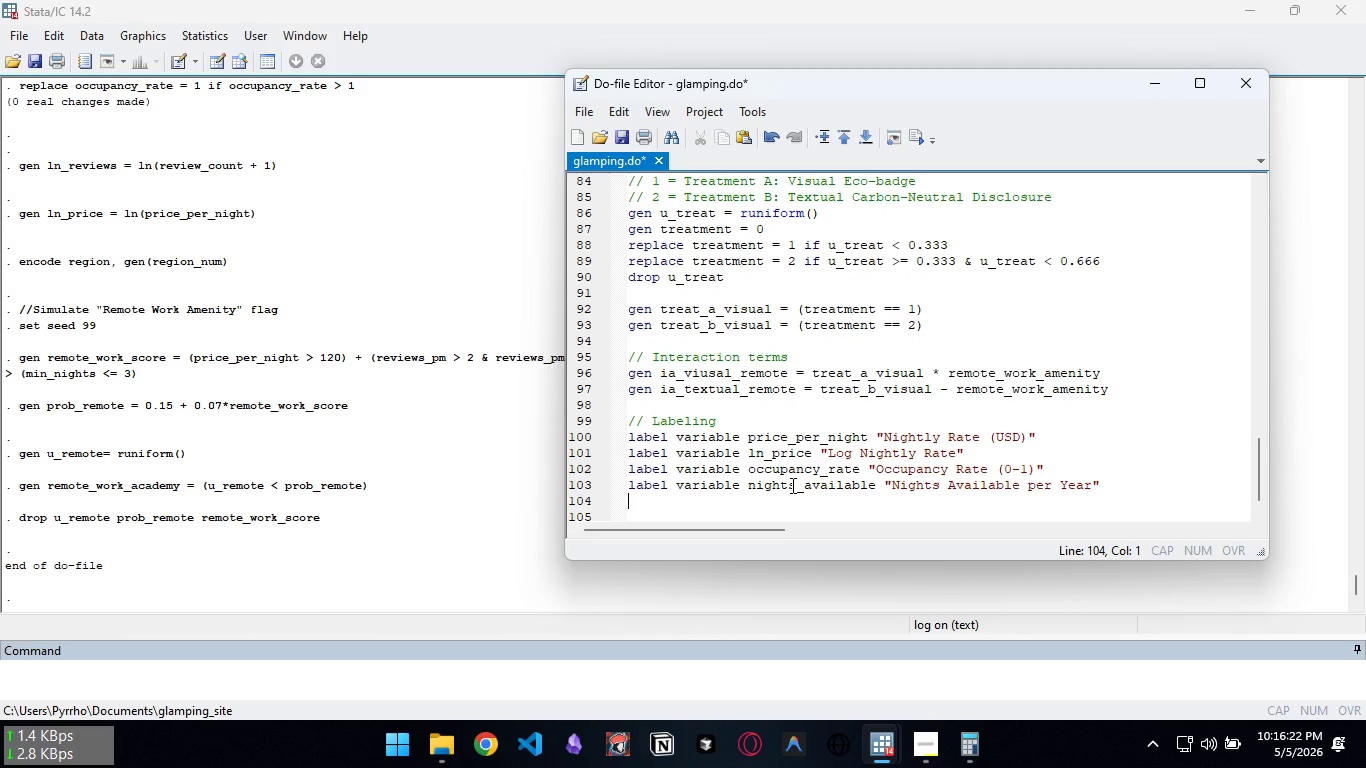 
 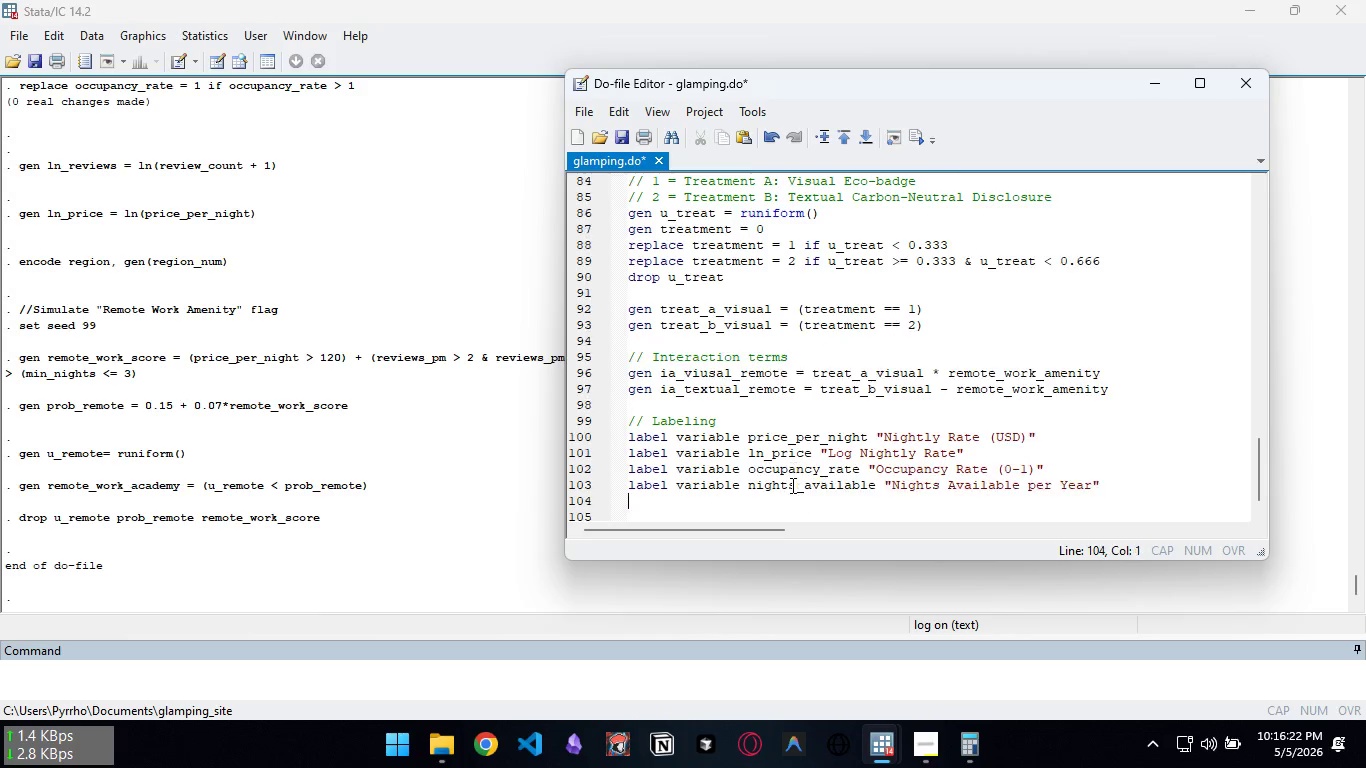 
key(Enter)
 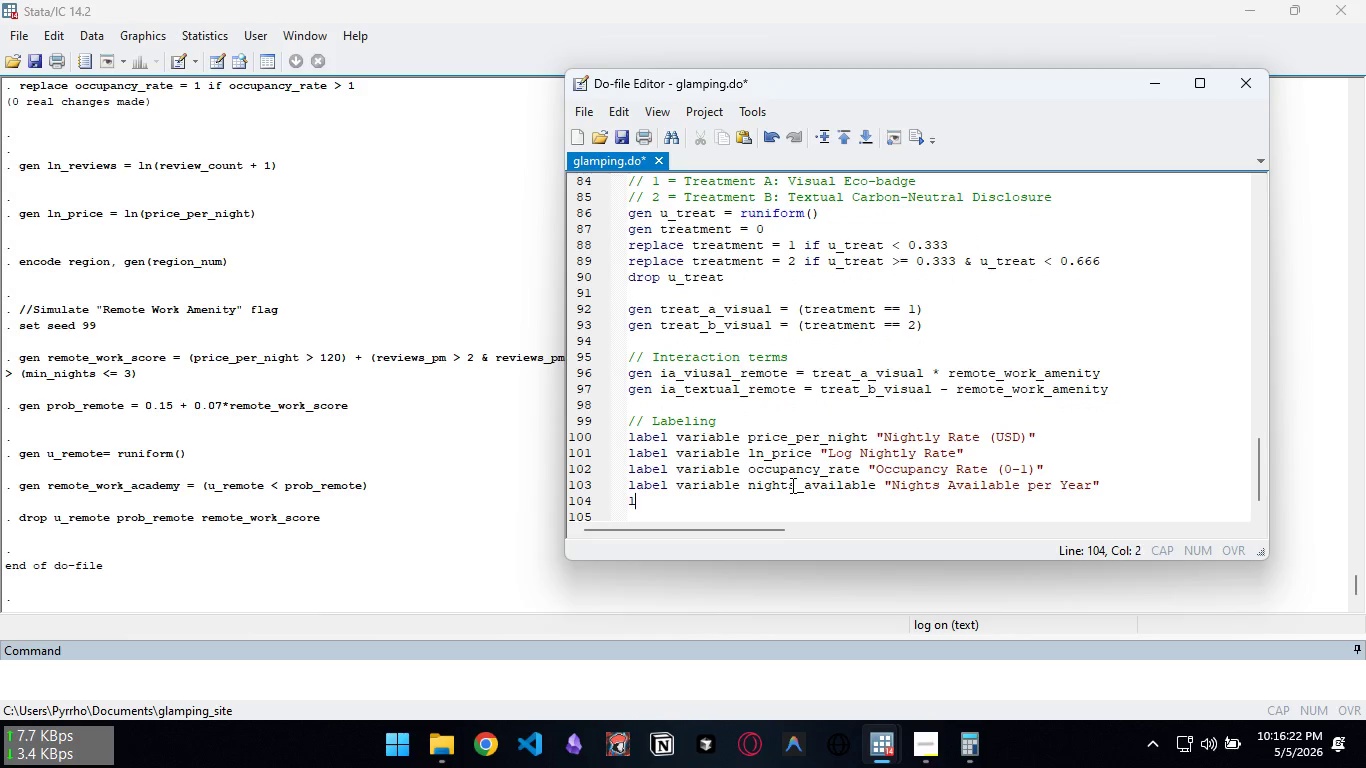 
type(label variable min_nights "Minimum Night Stay")
 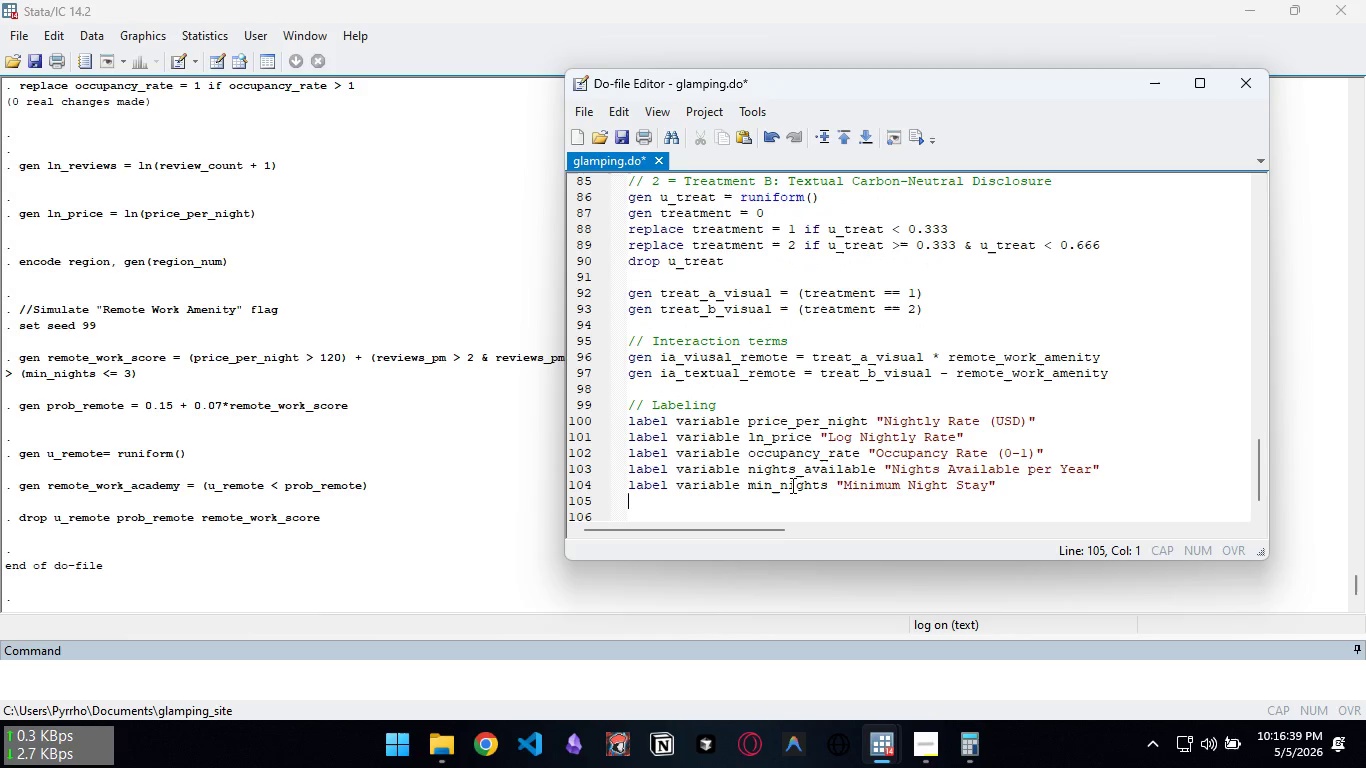 
 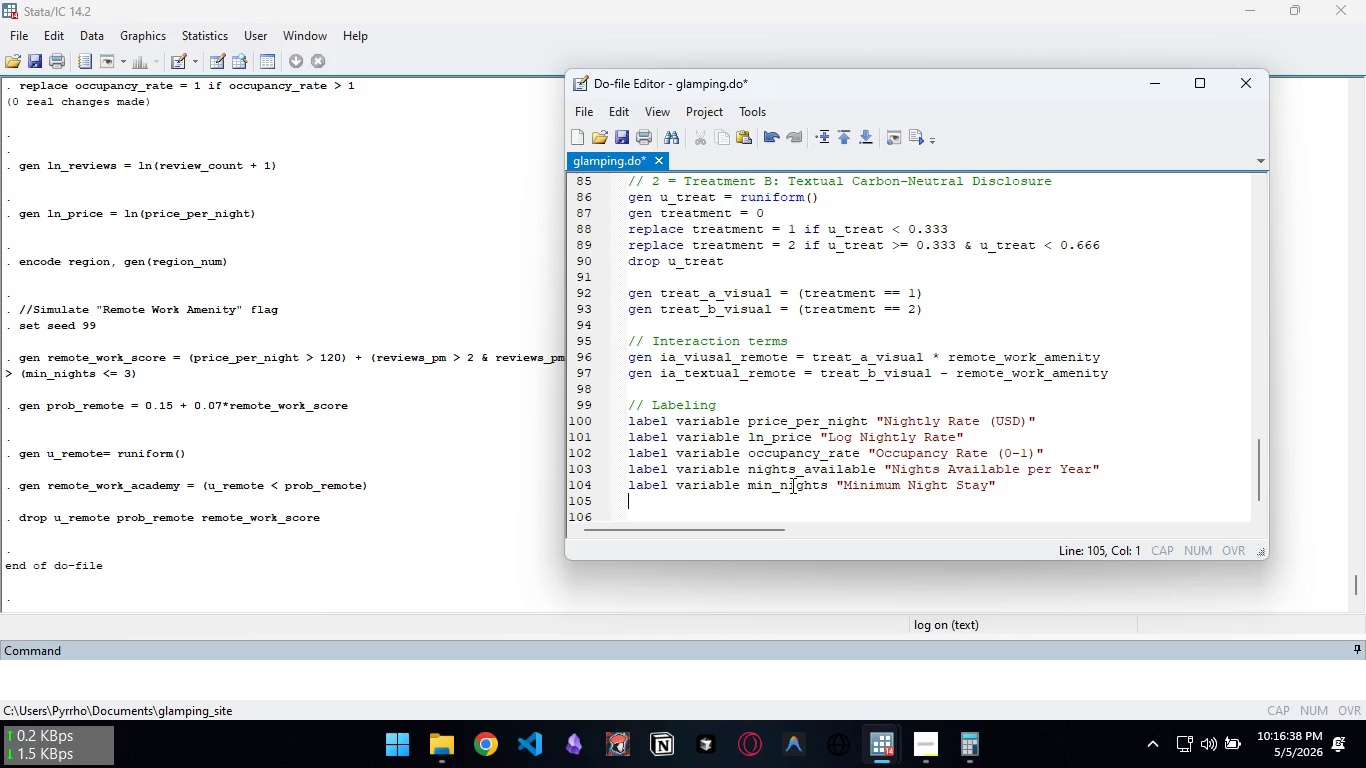 
key(Enter)
 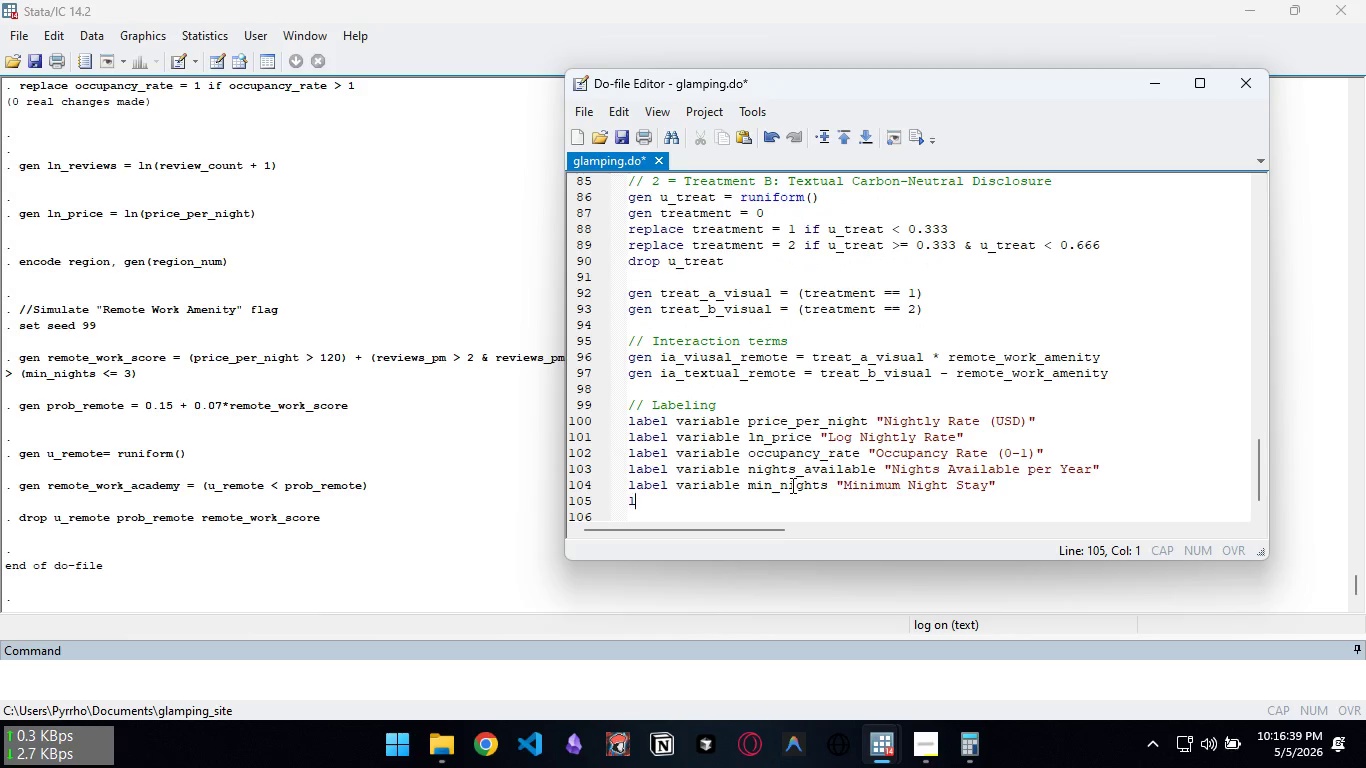 
type(label varib)
key(Backspace)
type(able review_count "Total Reviews")
 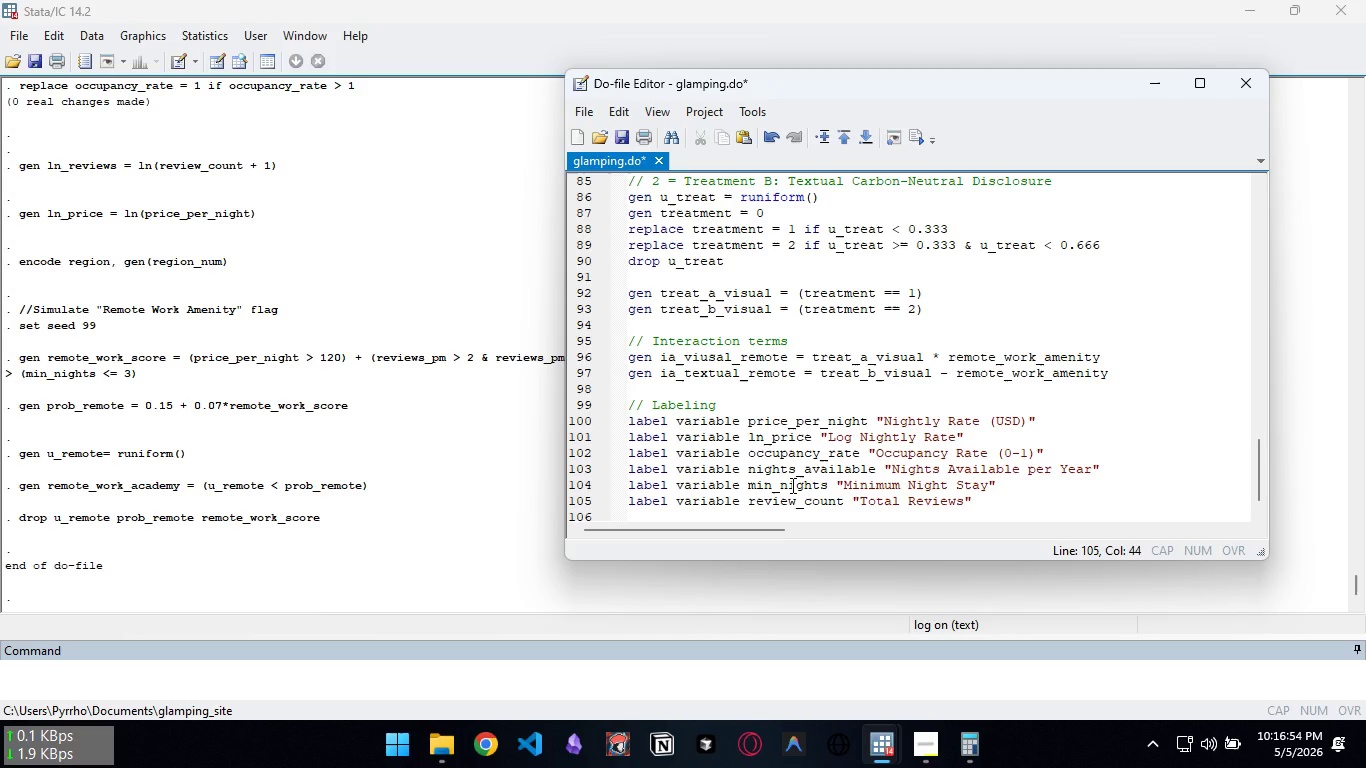 
key(Control+ControlLeft)
 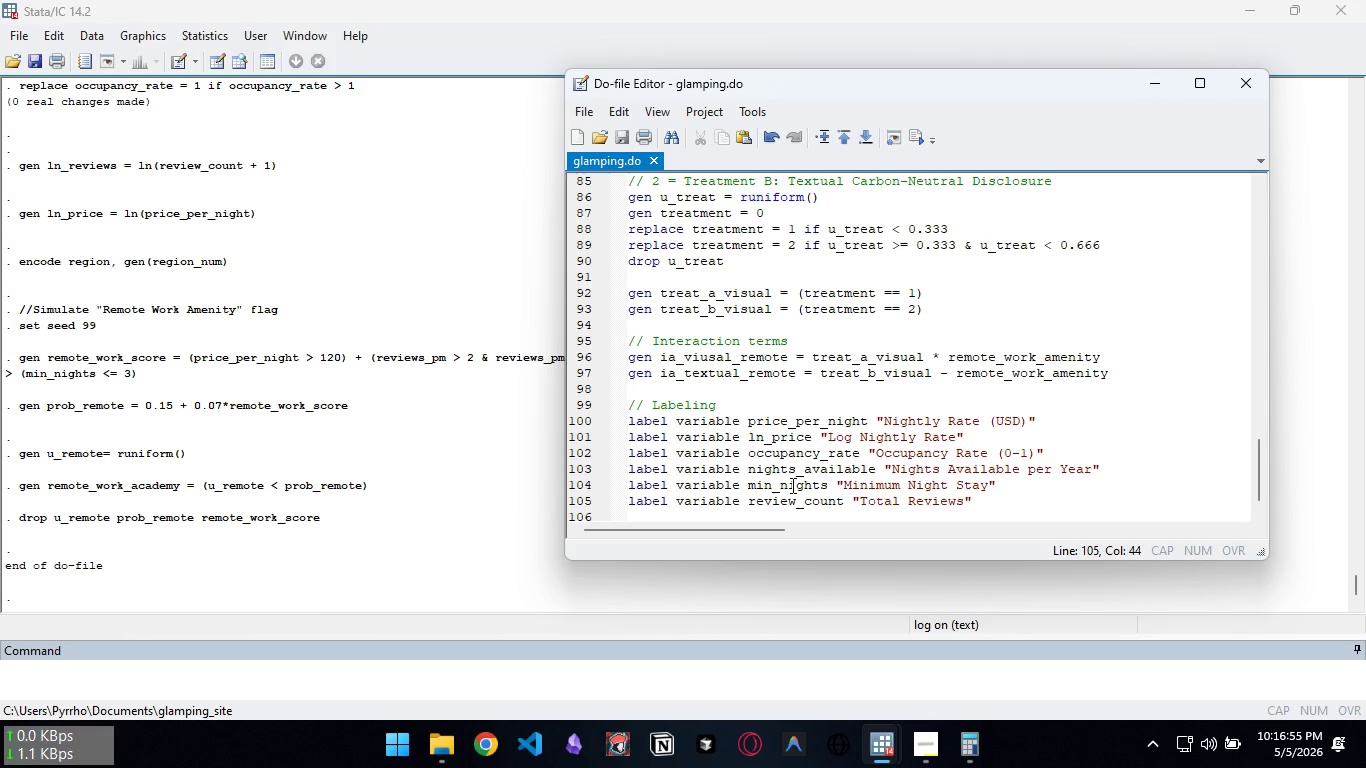 
key(Control+S)
 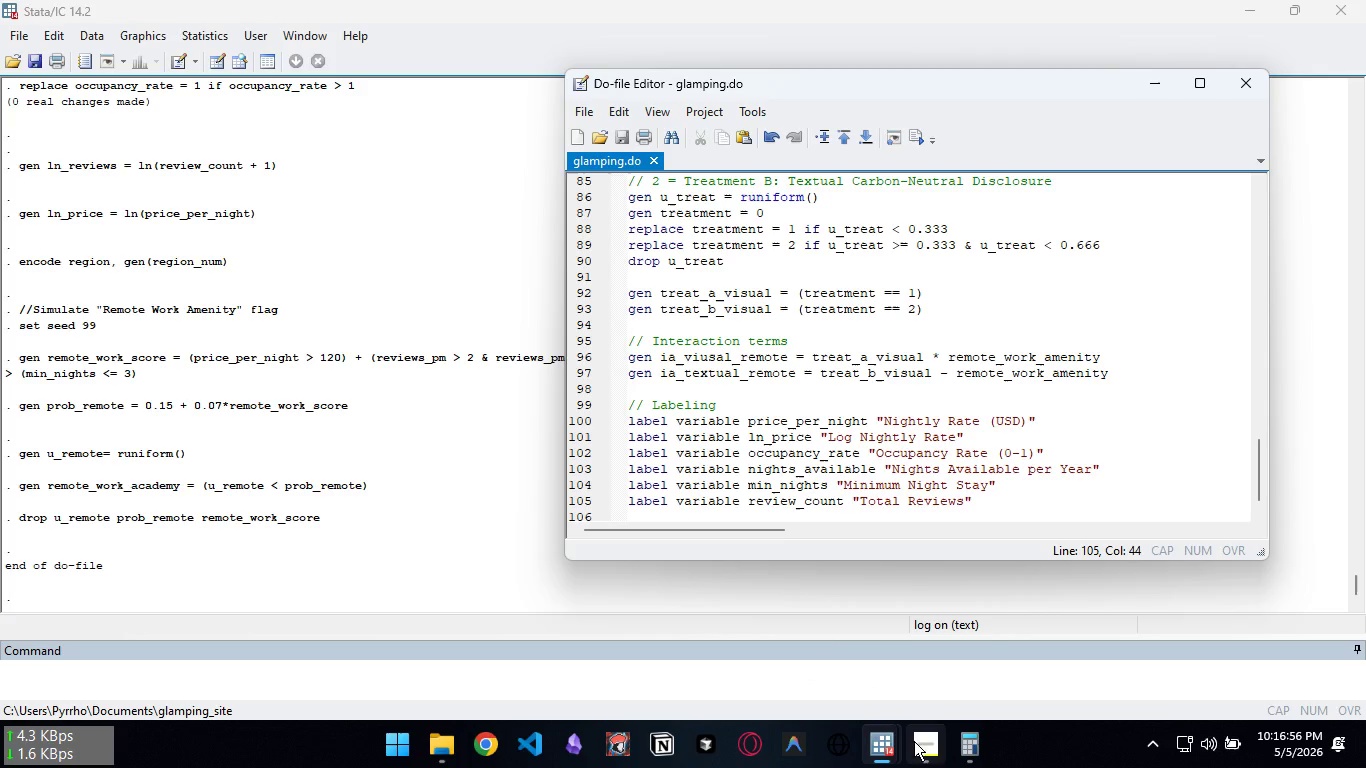 
left_click([924, 750])